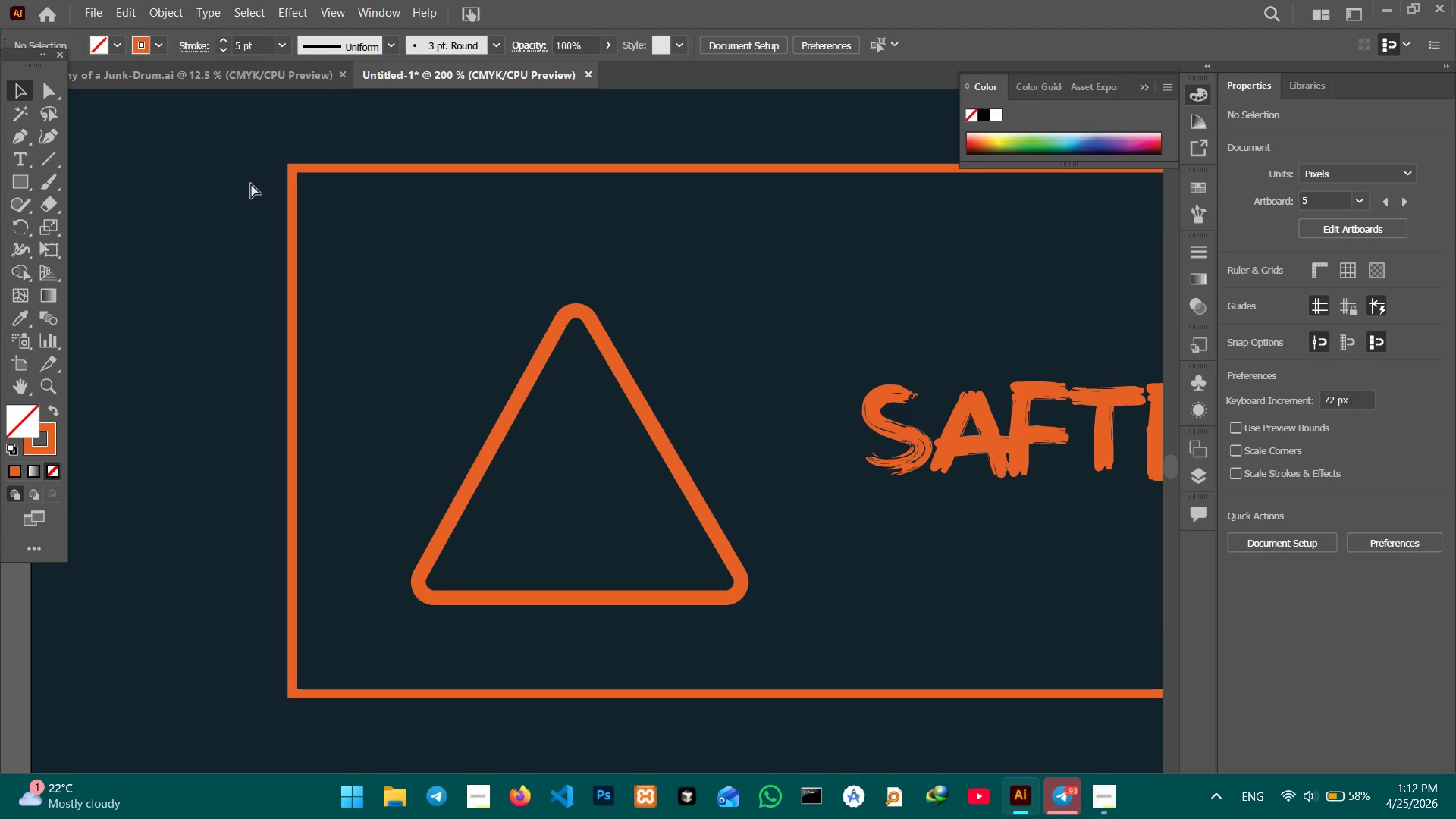 
key(Control+Minus)
 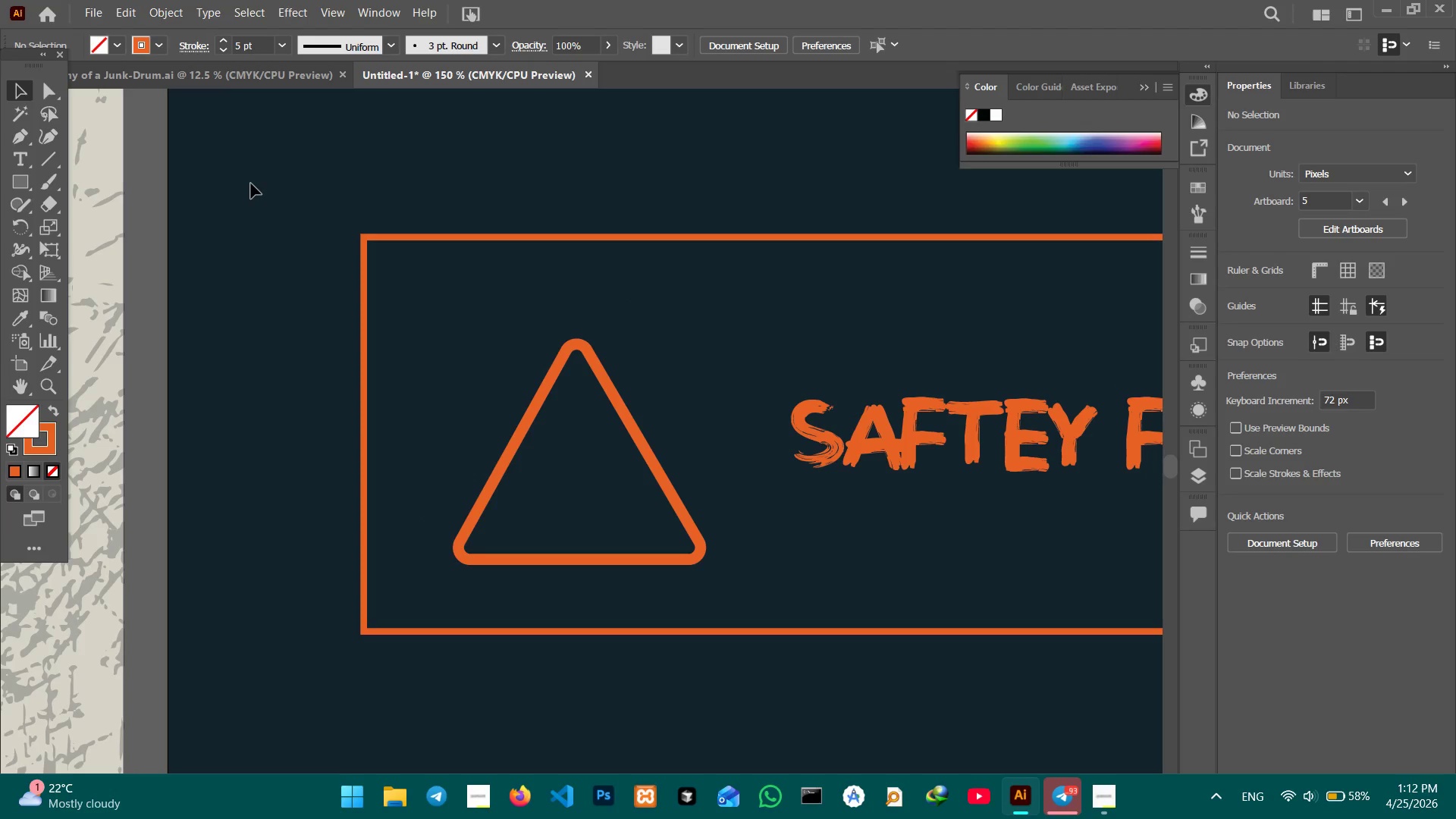 
hold_key(key=Space, duration=1.23)
 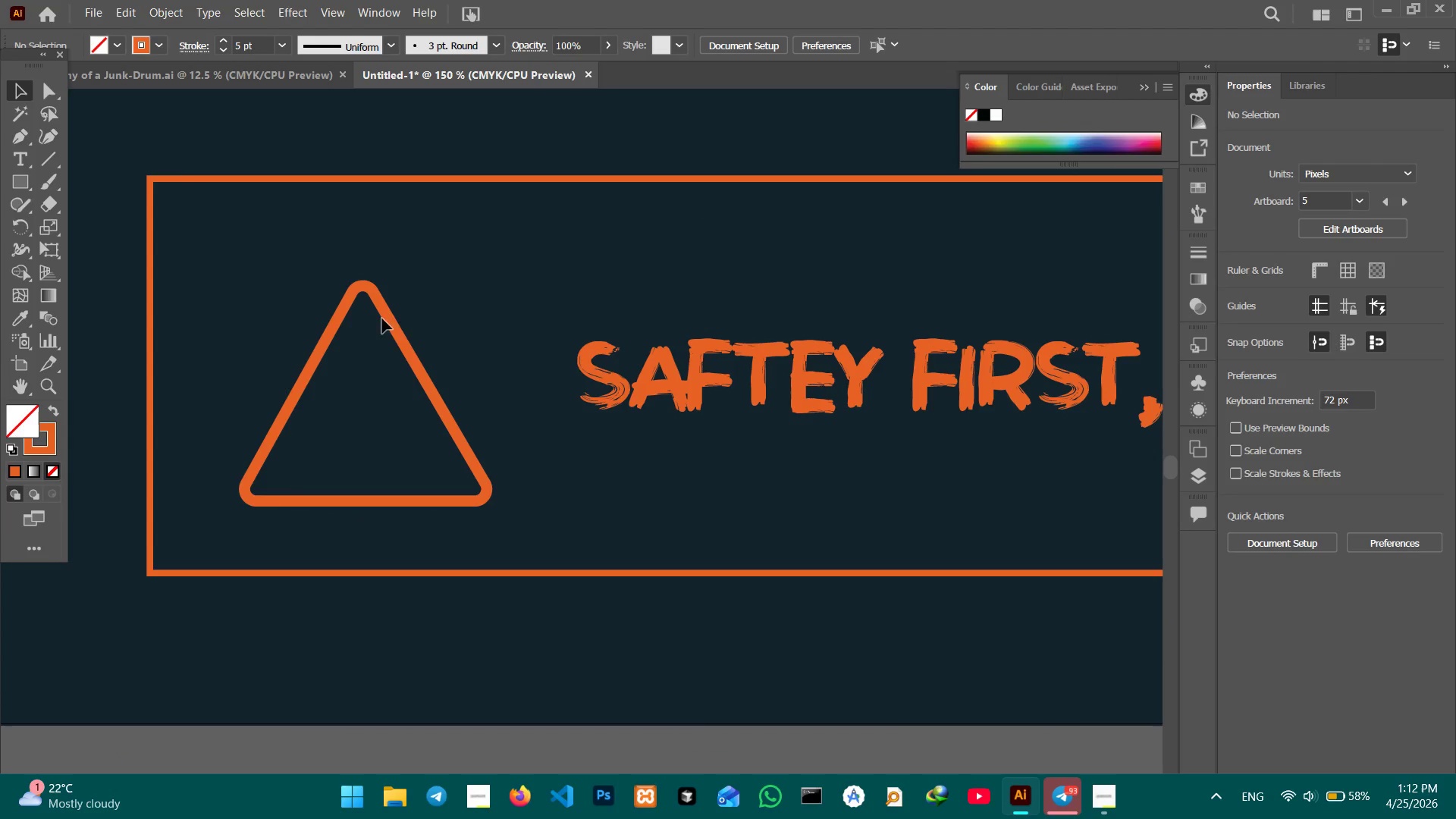 
left_click_drag(start_coordinate=[526, 341], to_coordinate=[312, 283])
 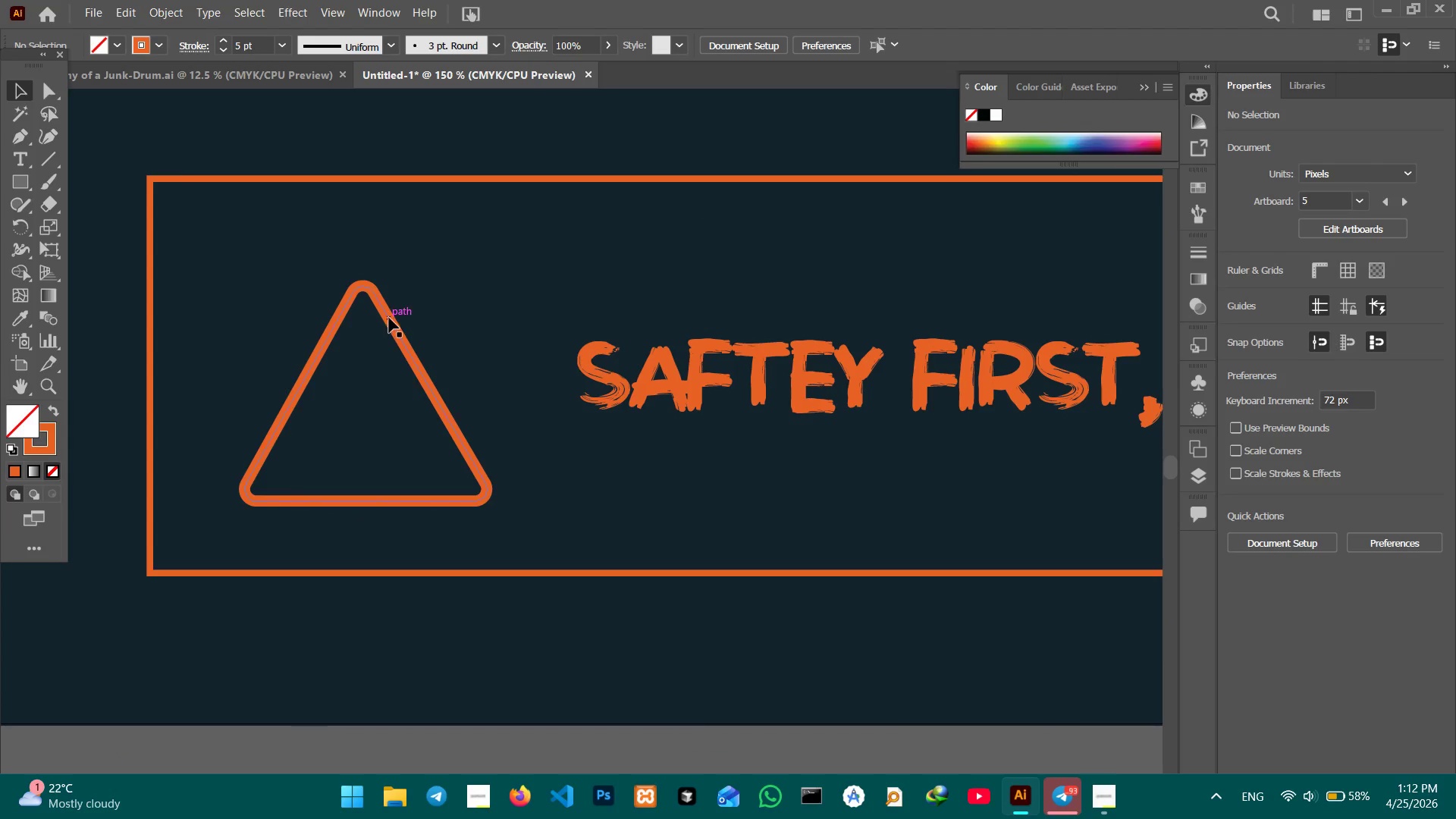 
left_click([389, 318])
 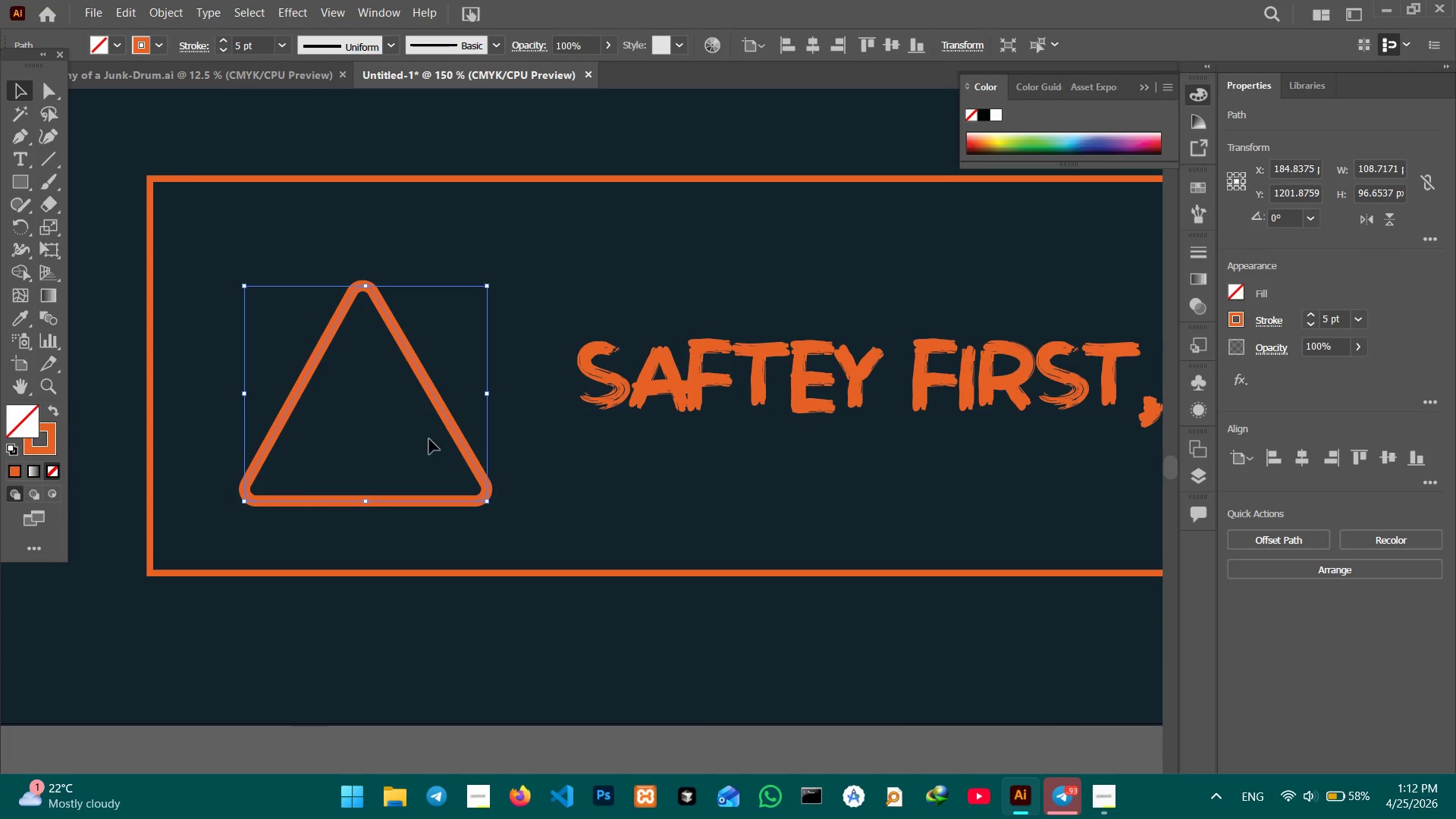 
hold_key(key=ShiftLeft, duration=1.26)
left_click_drag(start_coordinate=[366, 501], to_coordinate=[373, 535])
 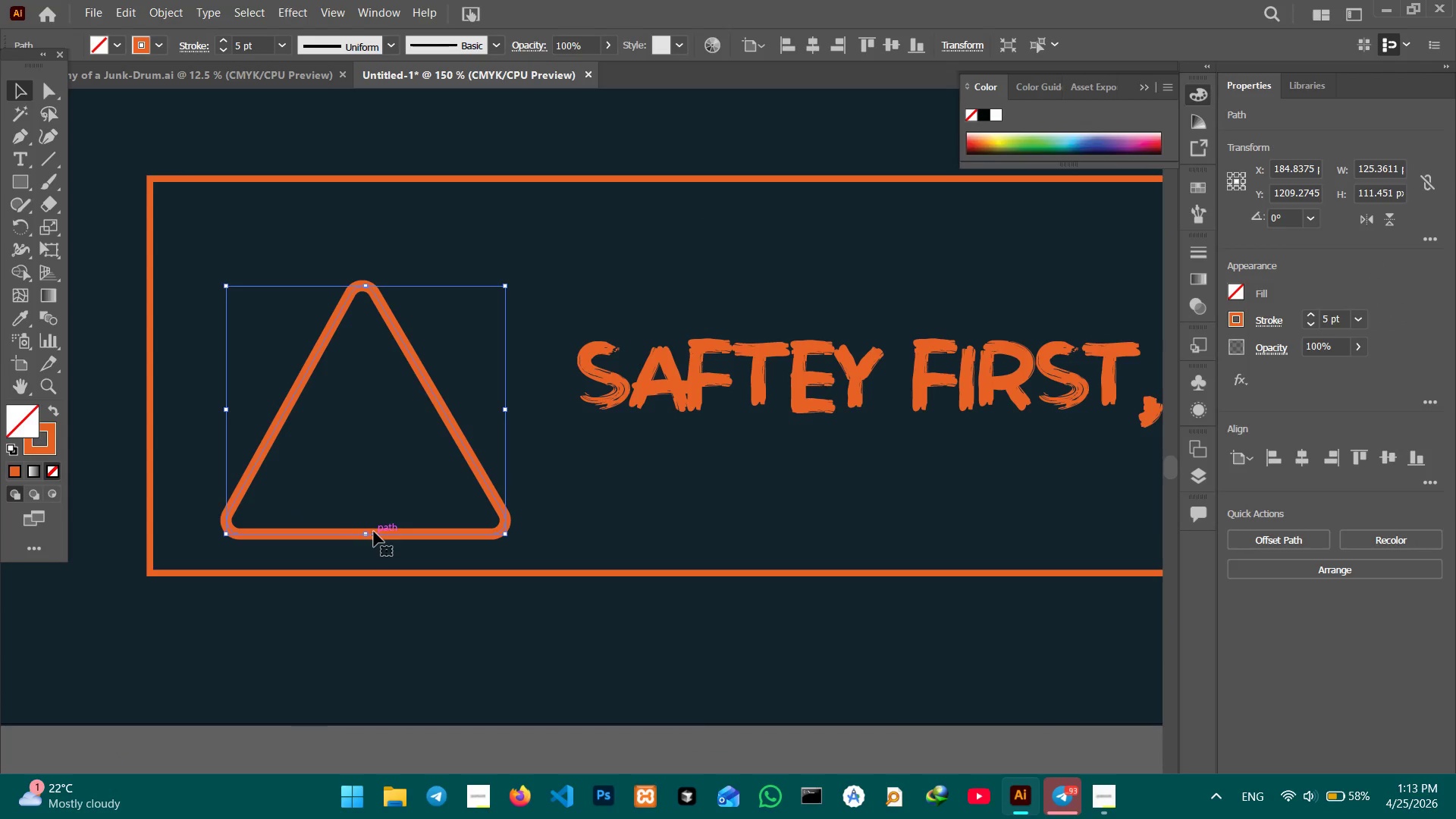 
left_click_drag(start_coordinate=[374, 532], to_coordinate=[376, 496])
 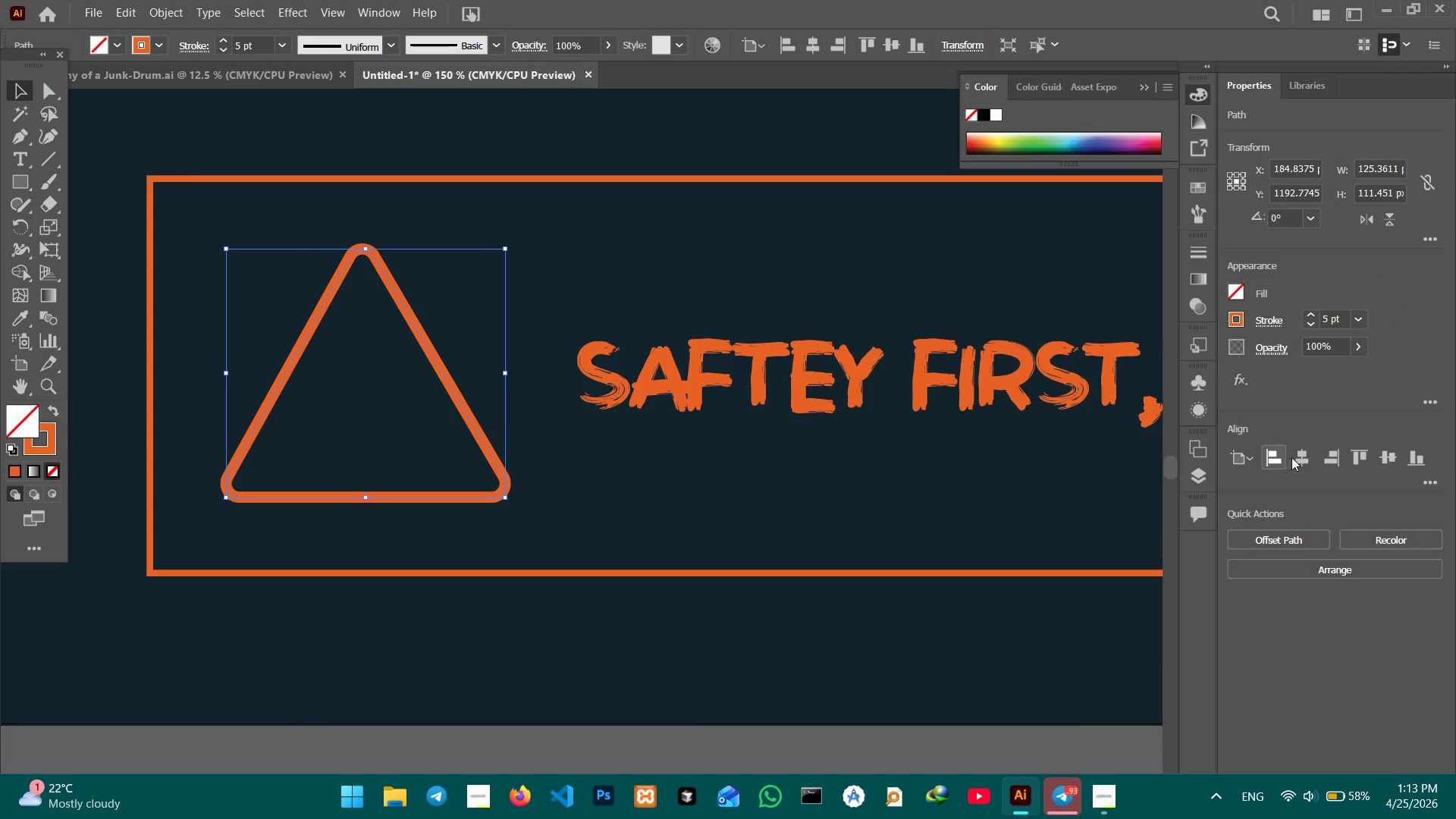 
double_click([1294, 457])
 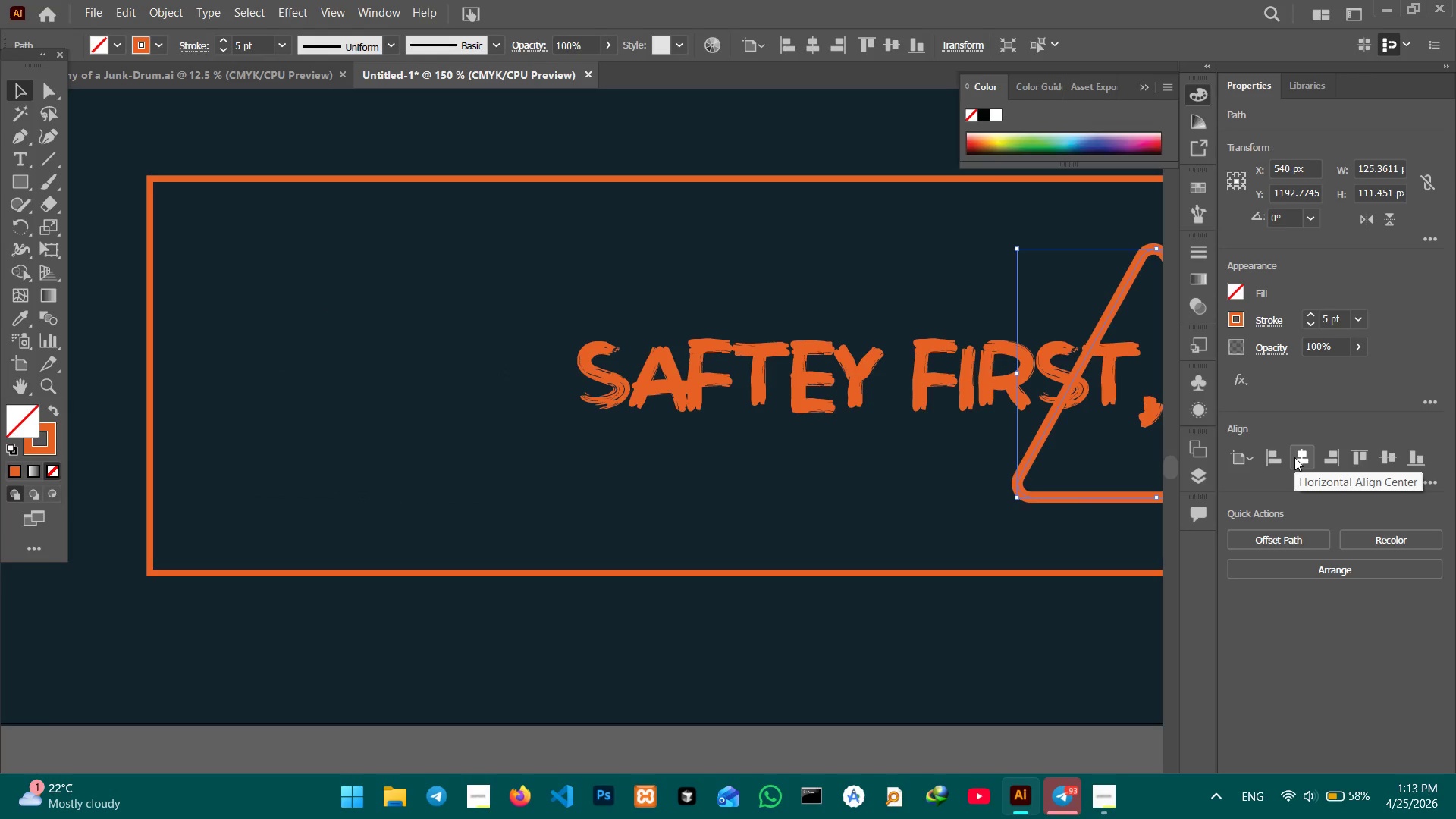 
key(Control+Z)
 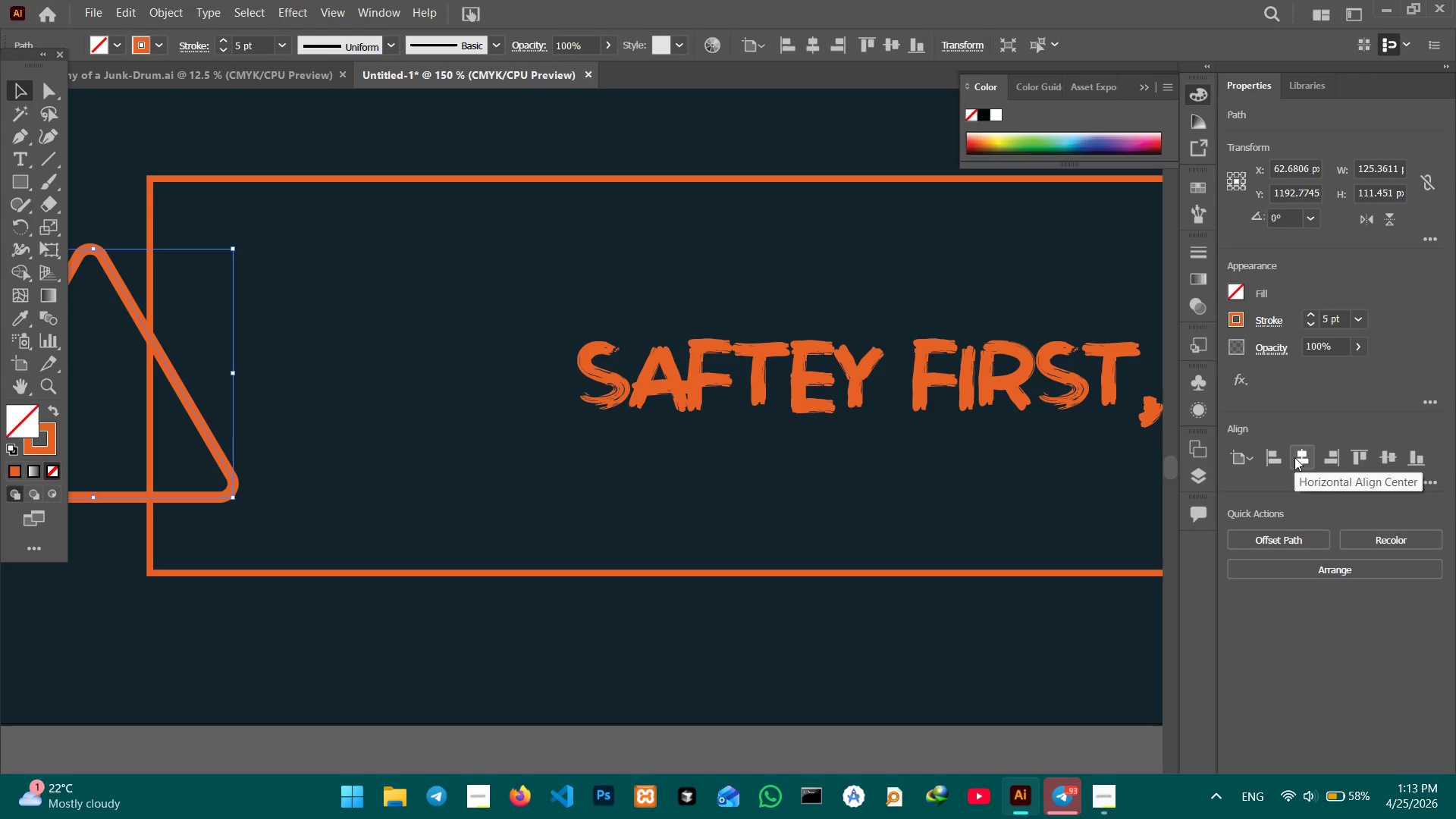 
key(Control+Z)
 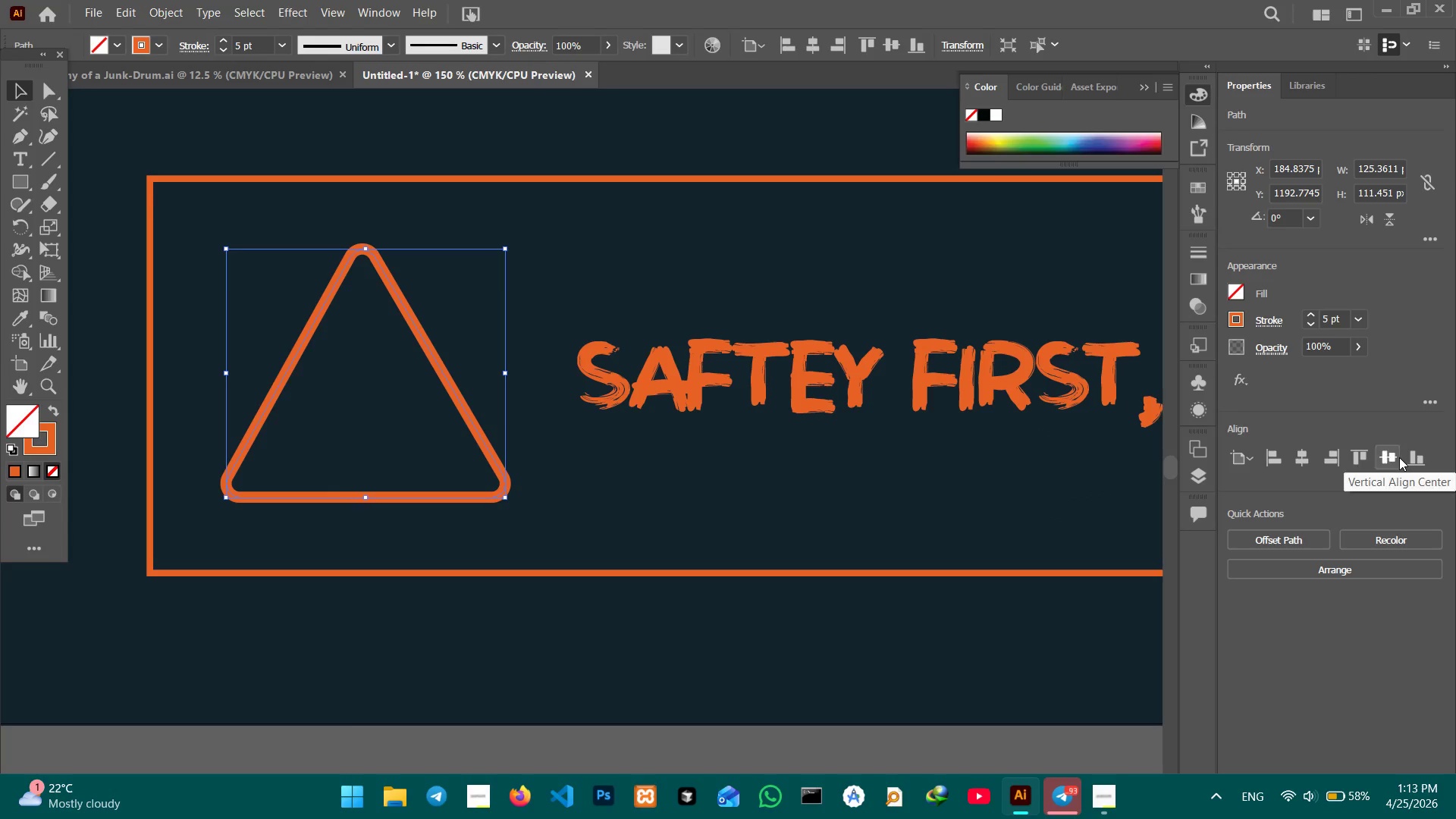 
left_click([1396, 457])
 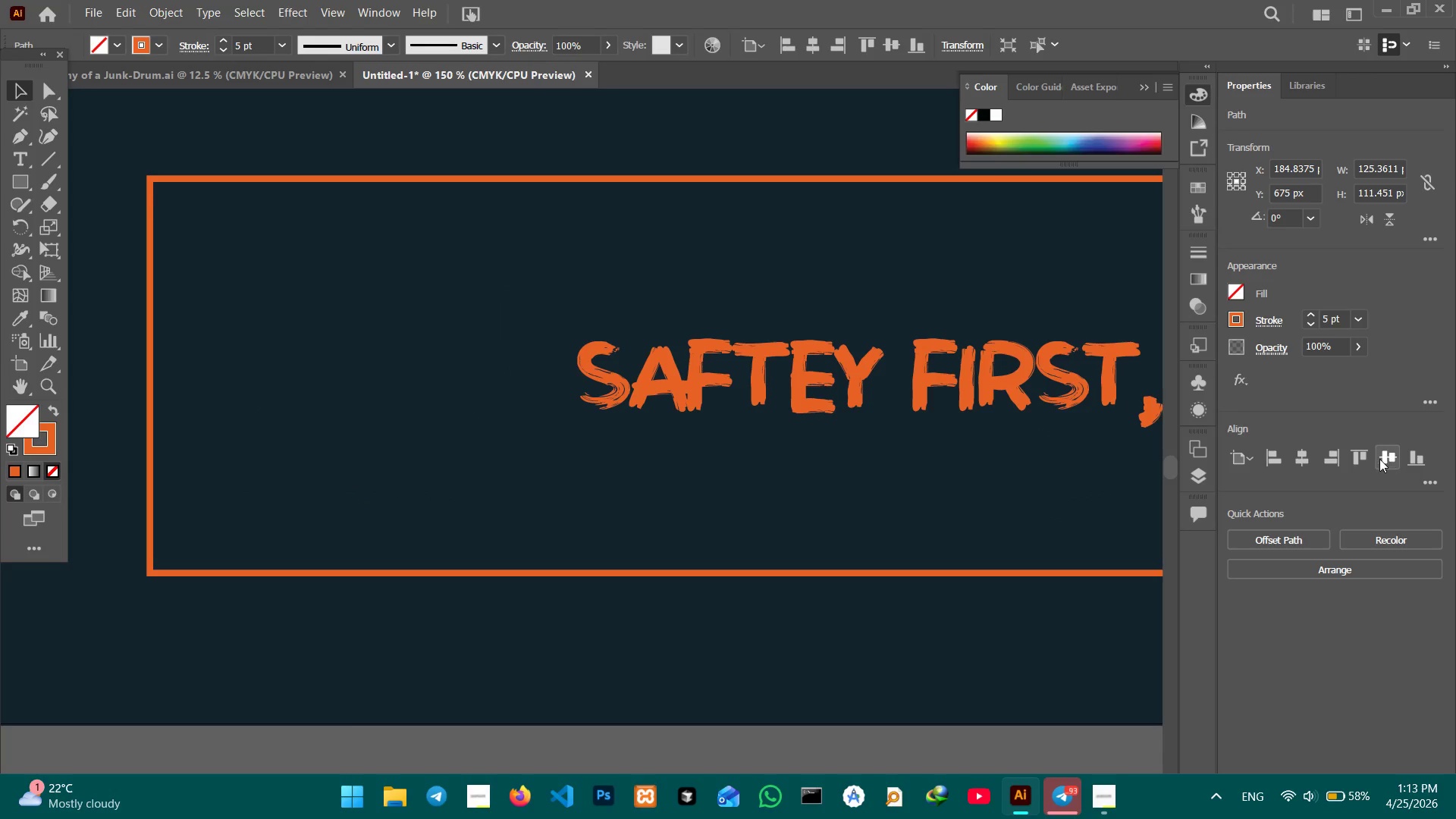 
key(Control+Z)
 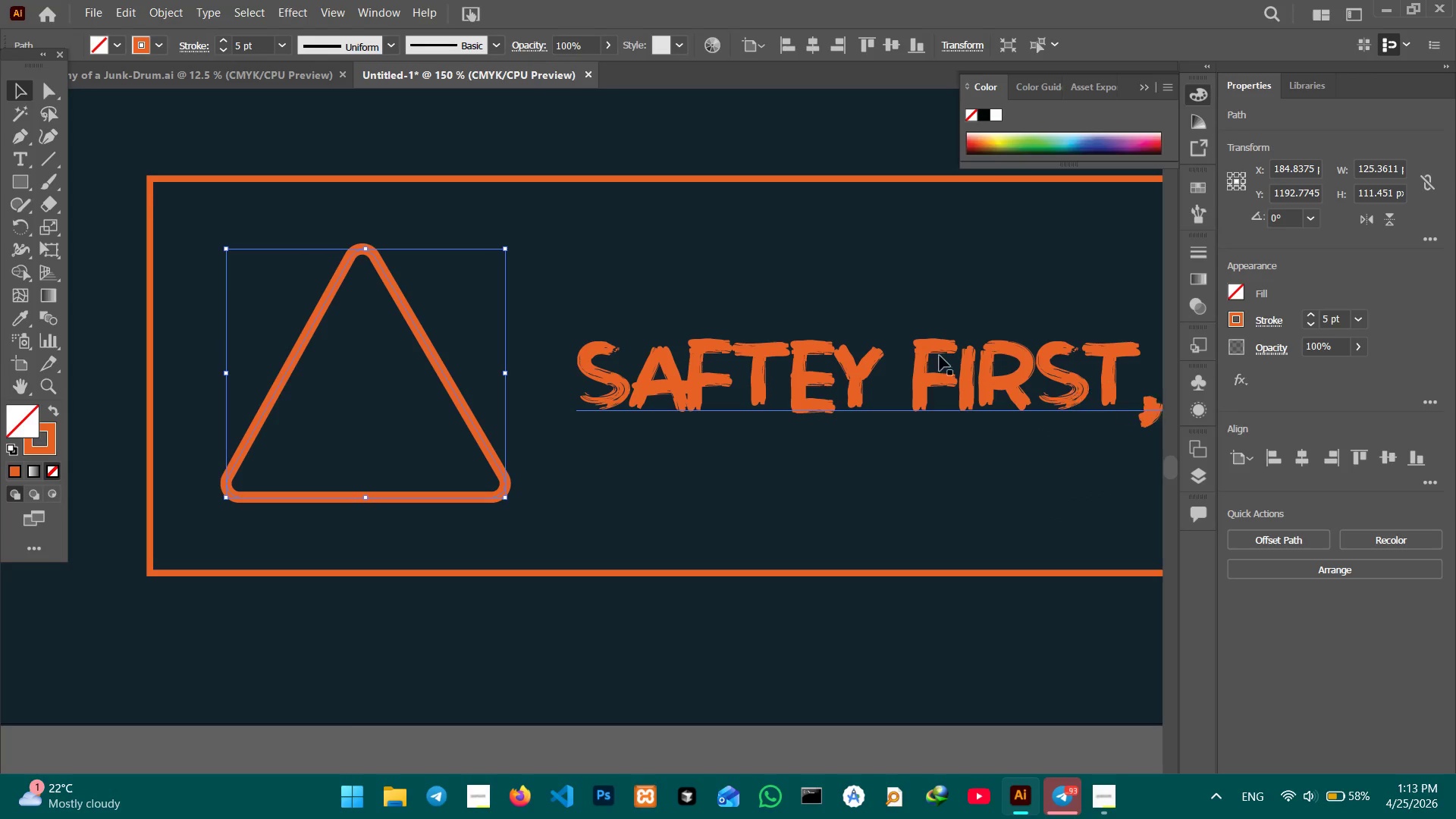 
hold_key(key=ShiftLeft, duration=1.27)
left_click([922, 386])
 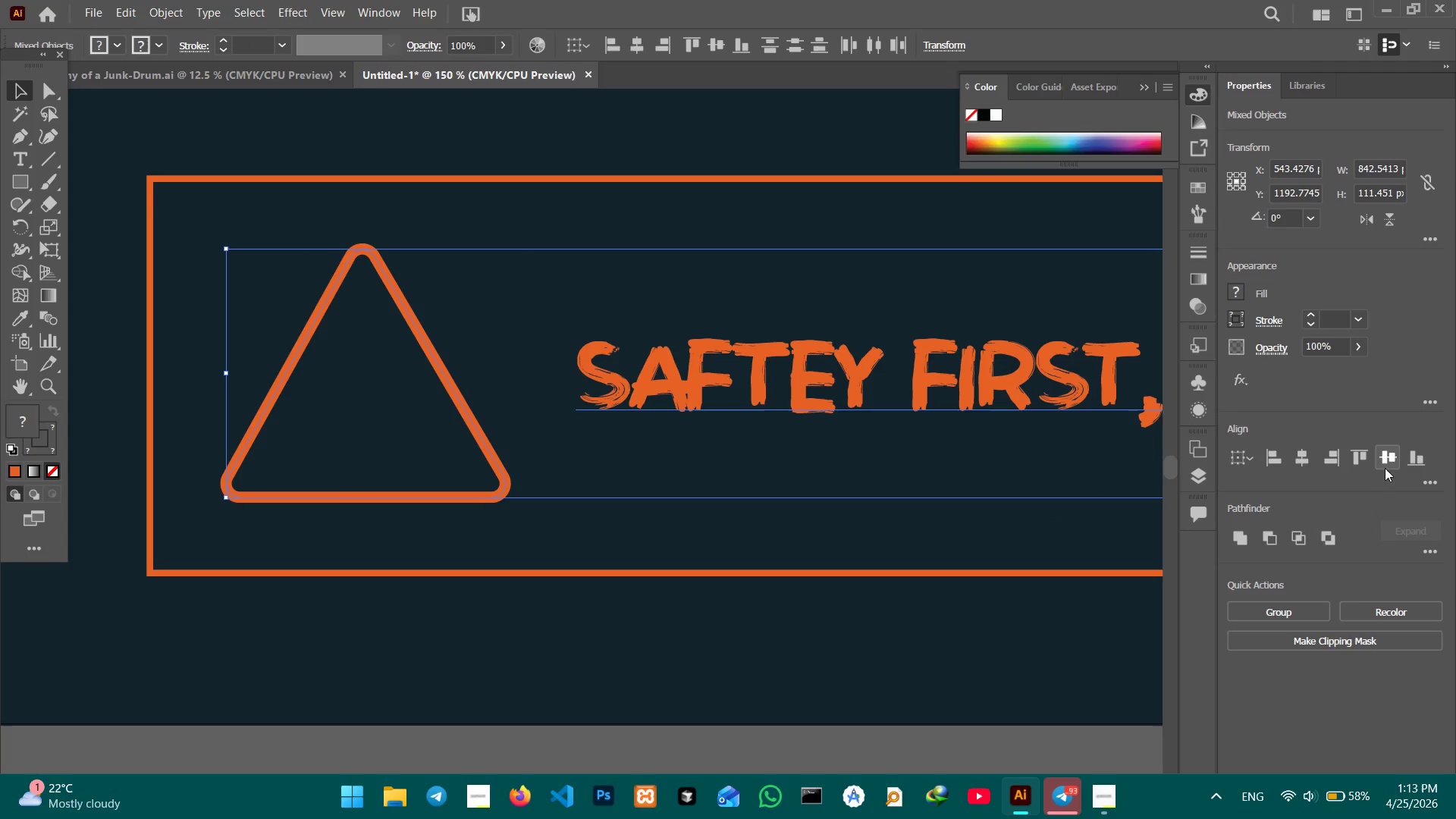 
left_click([1386, 462])
 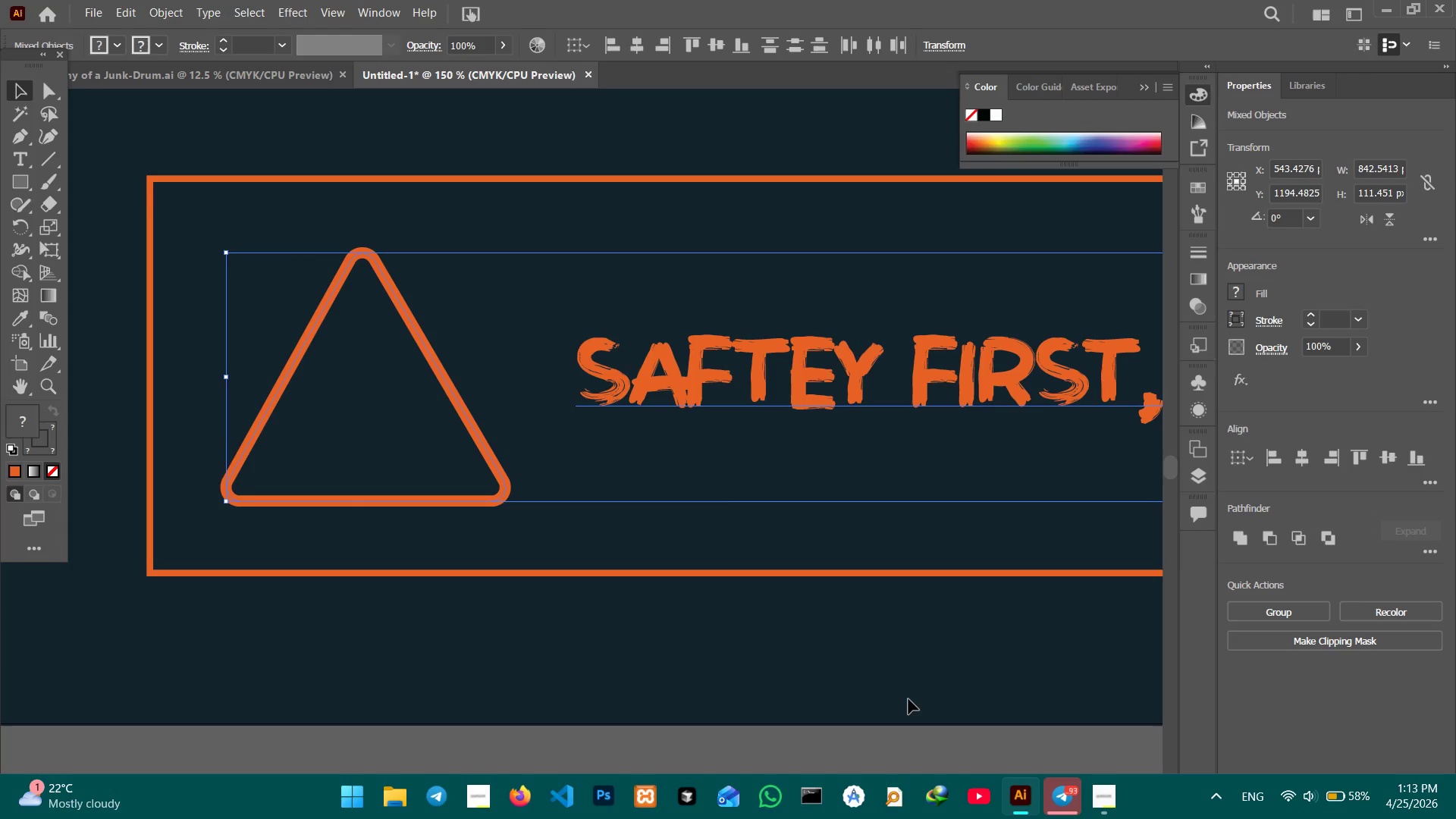 
left_click([888, 752])
 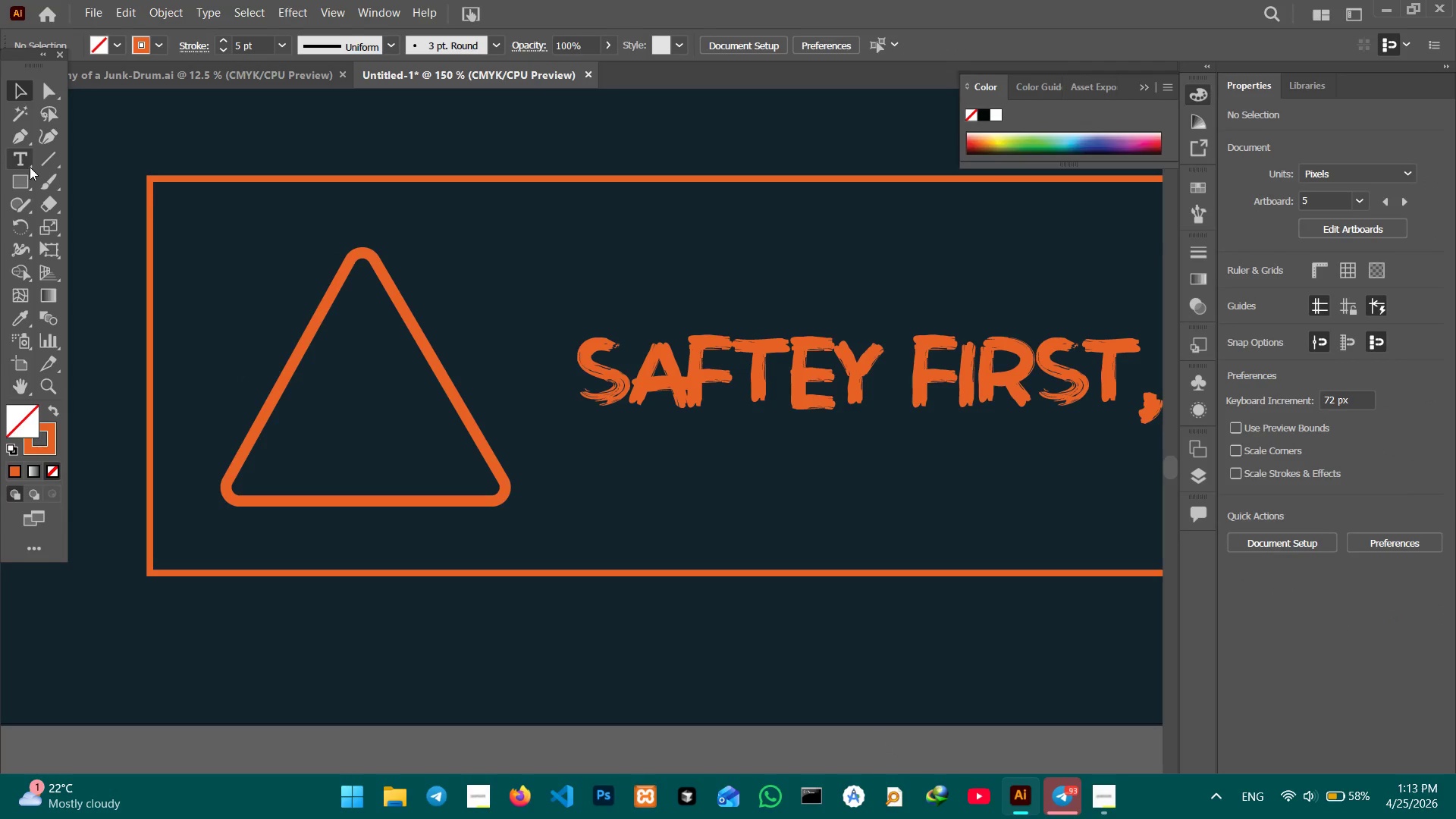 
left_click([22, 158])
 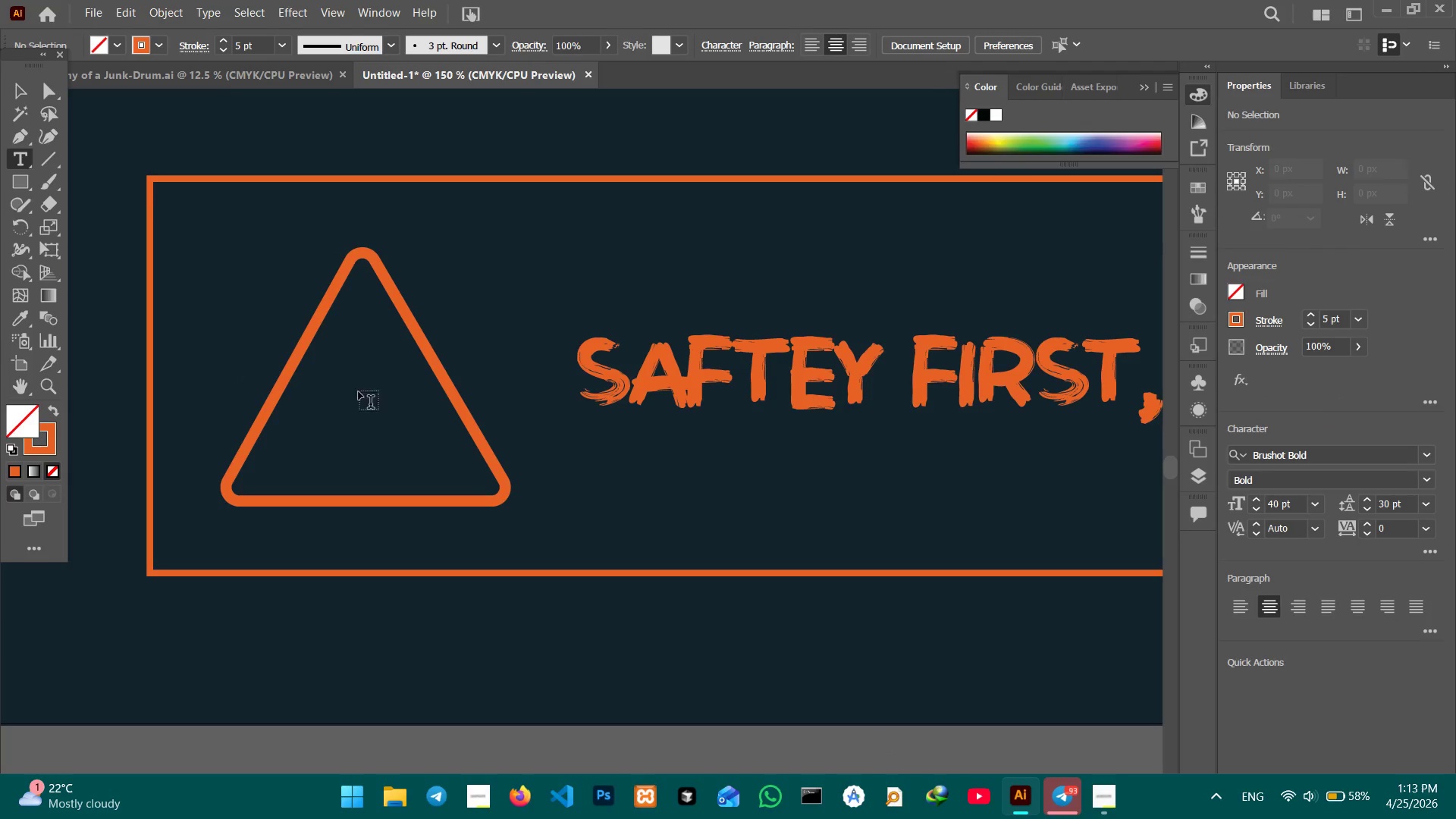 
double_click([359, 392])
 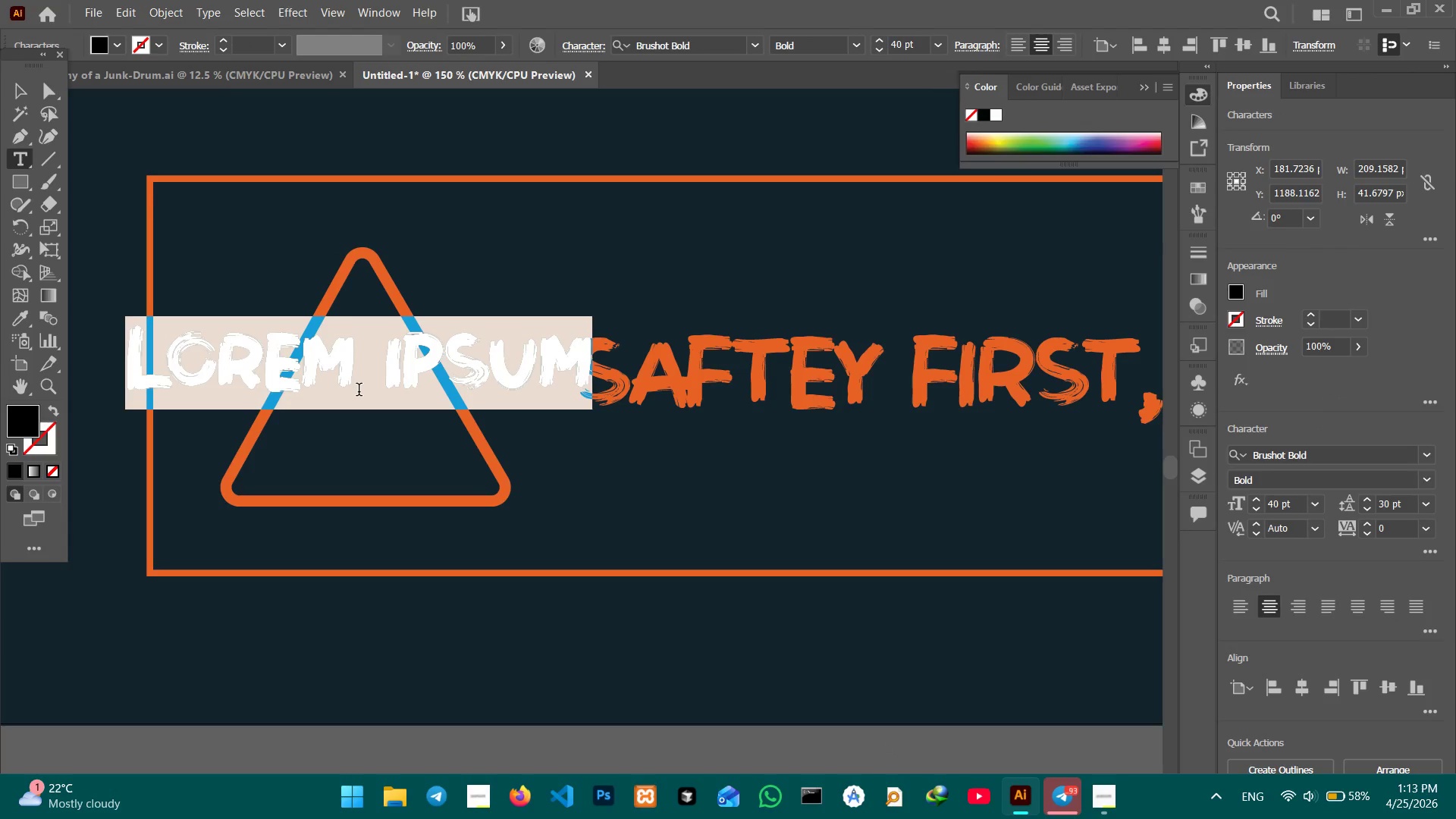 
key(Shift+1)
 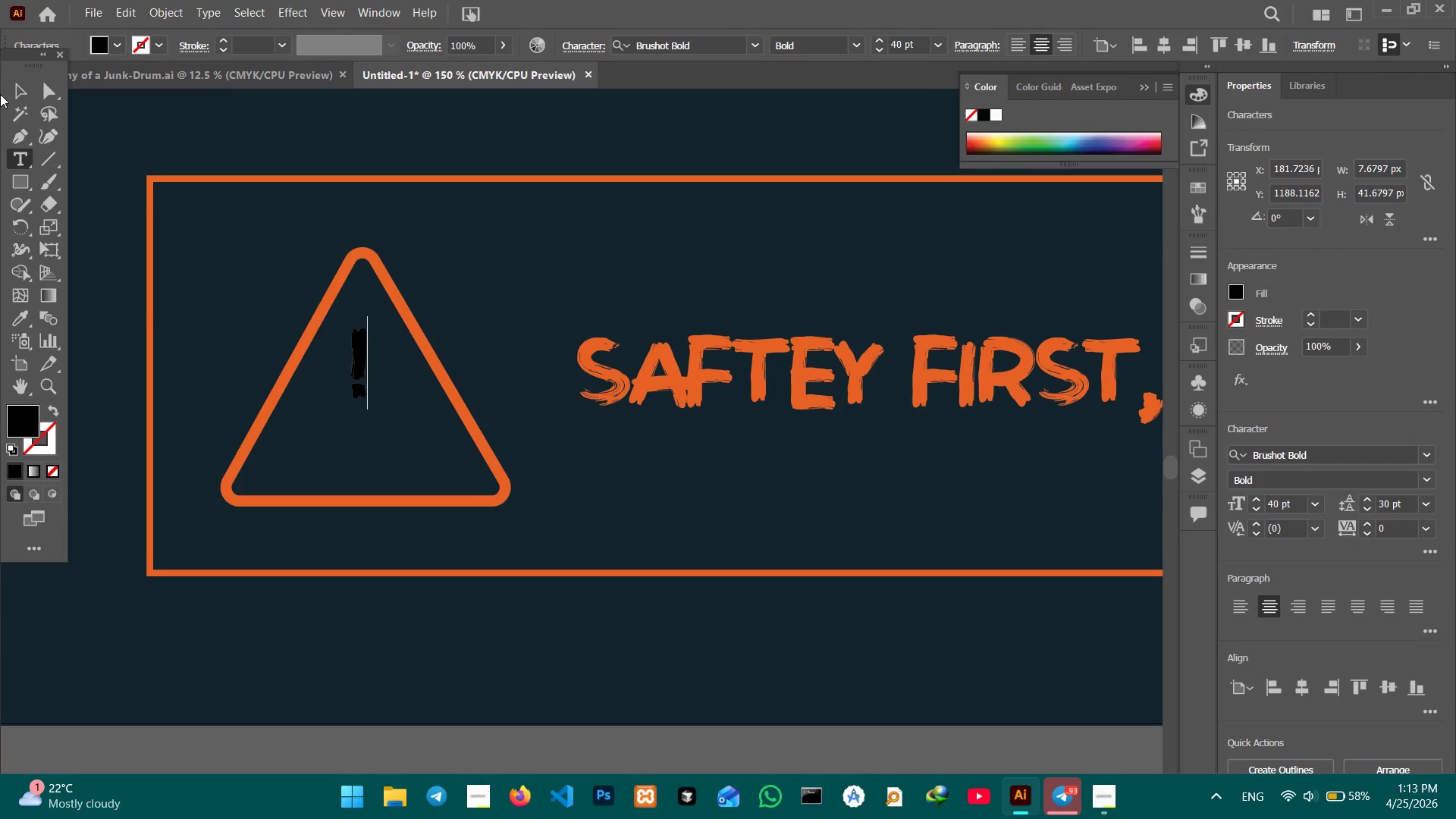 
left_click([8, 92])
 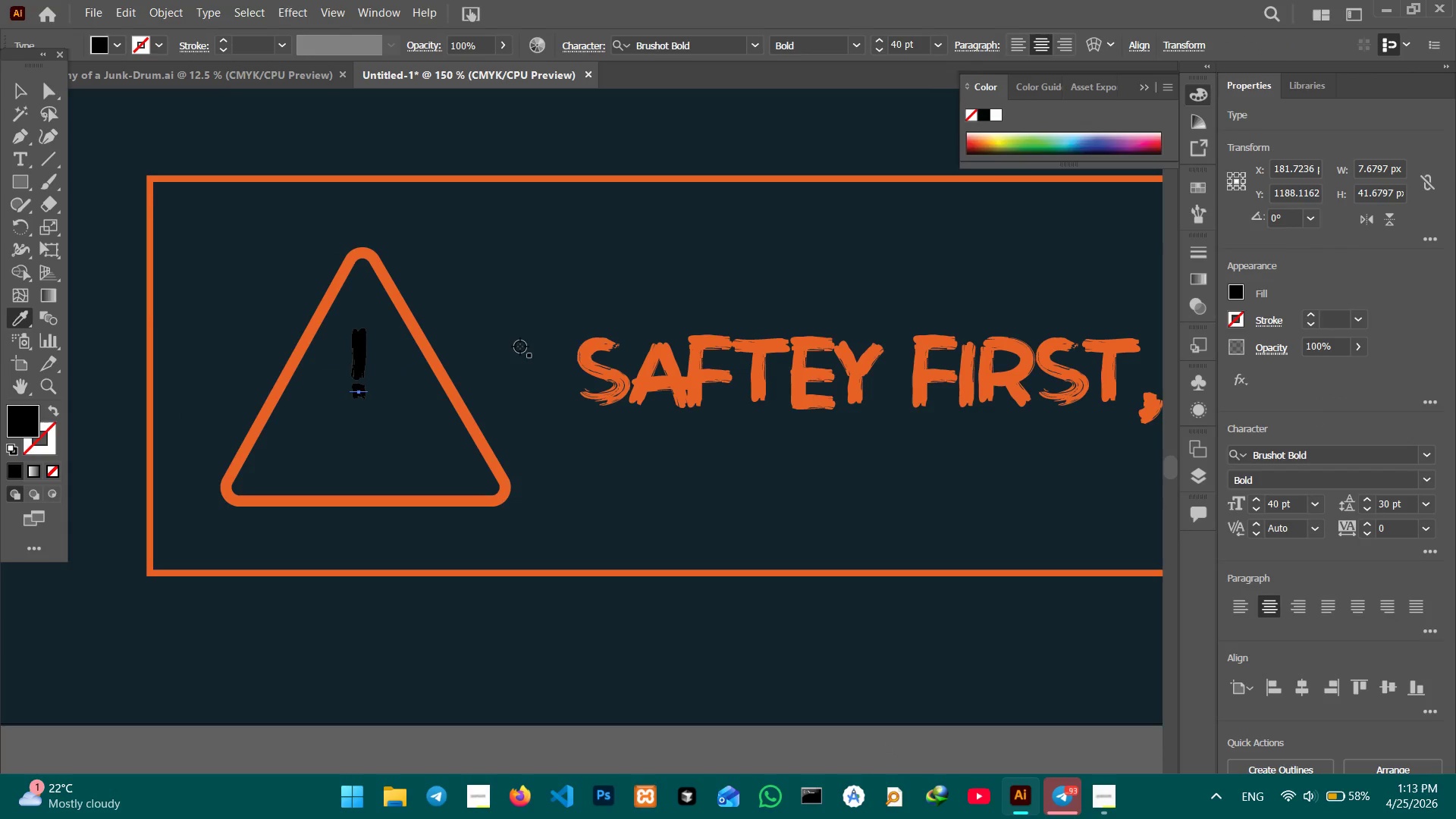 
left_click([585, 348])
 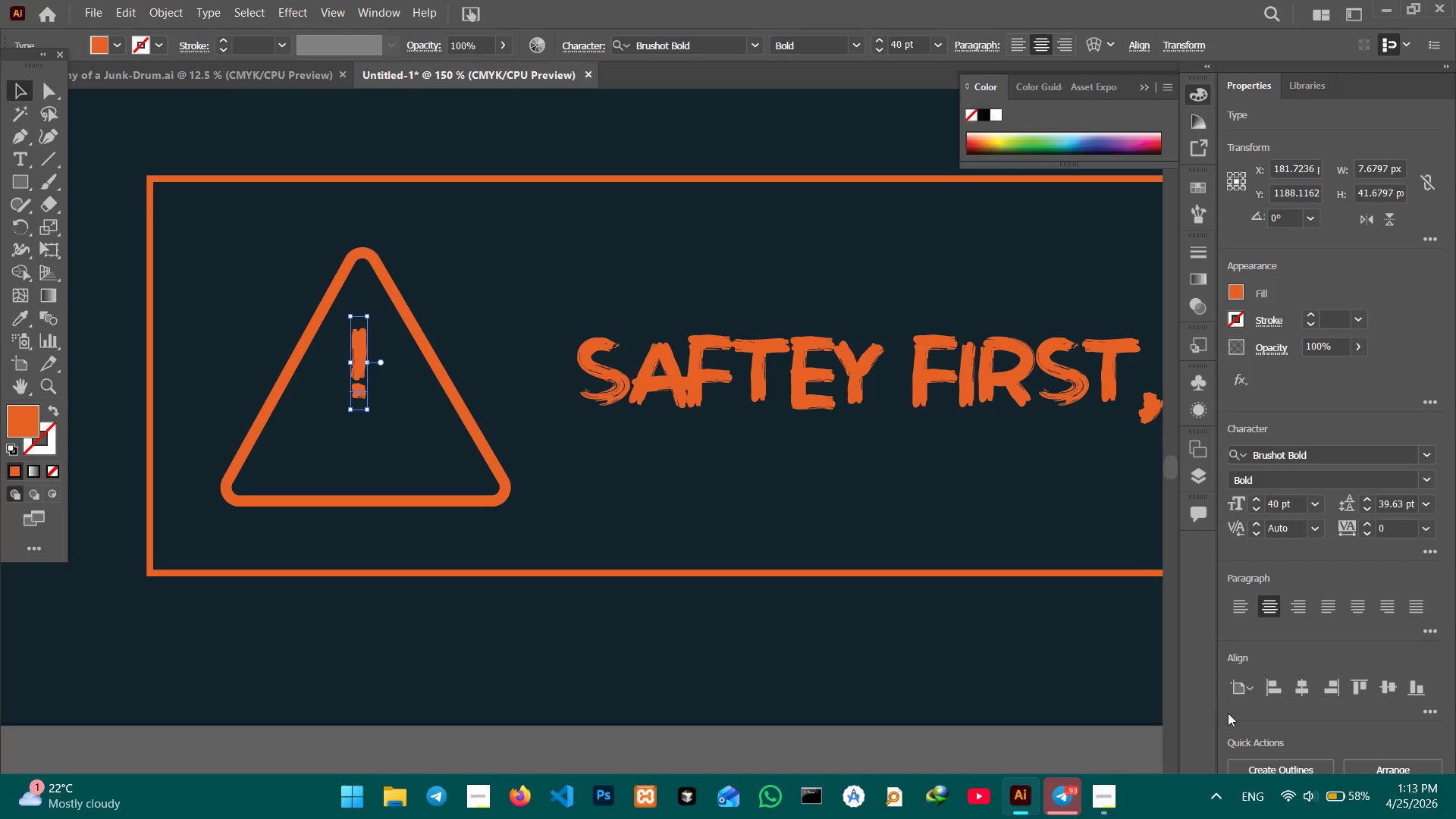 
left_click([1249, 764])
 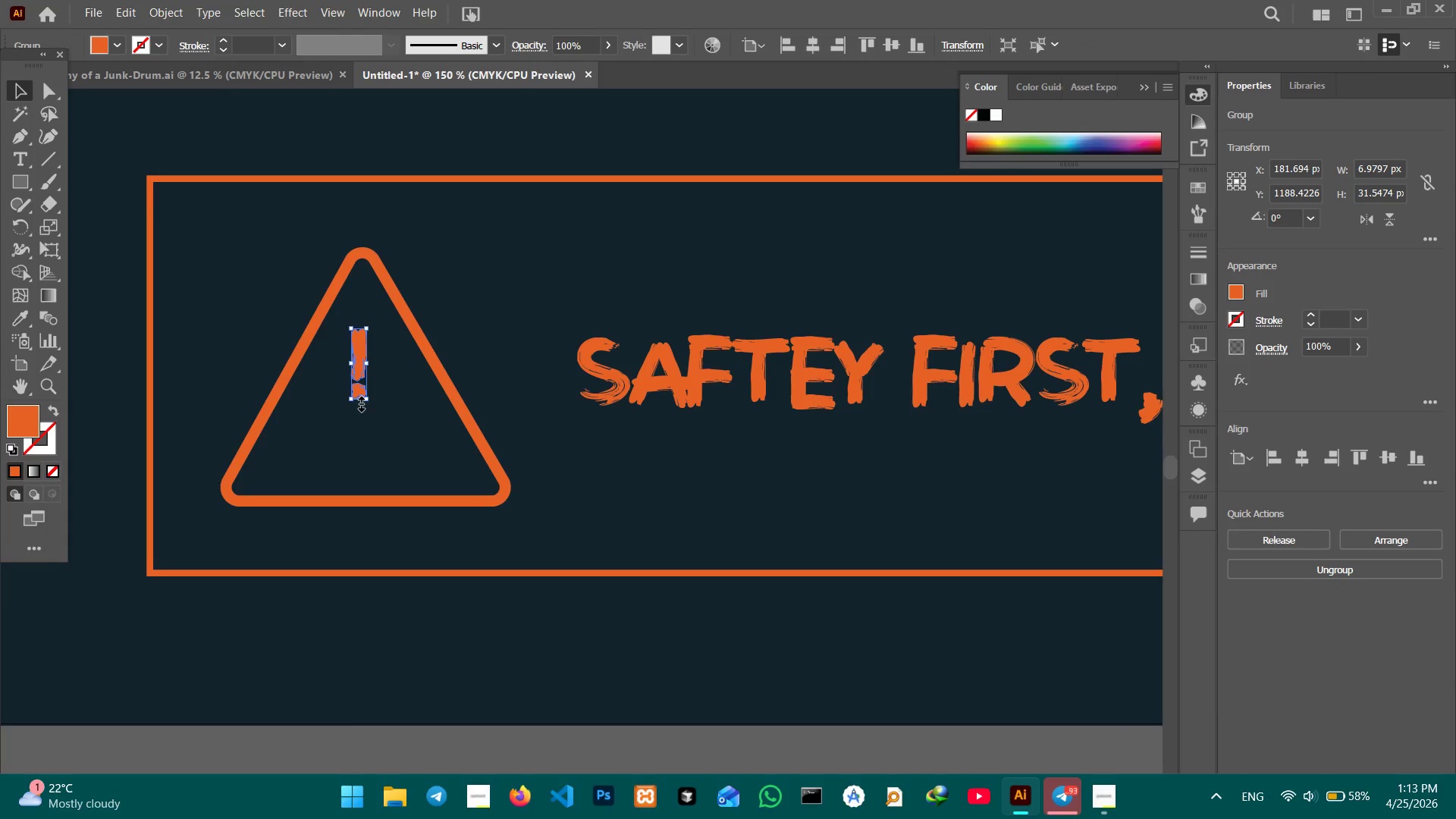 
left_click_drag(start_coordinate=[359, 401], to_coordinate=[366, 466])
 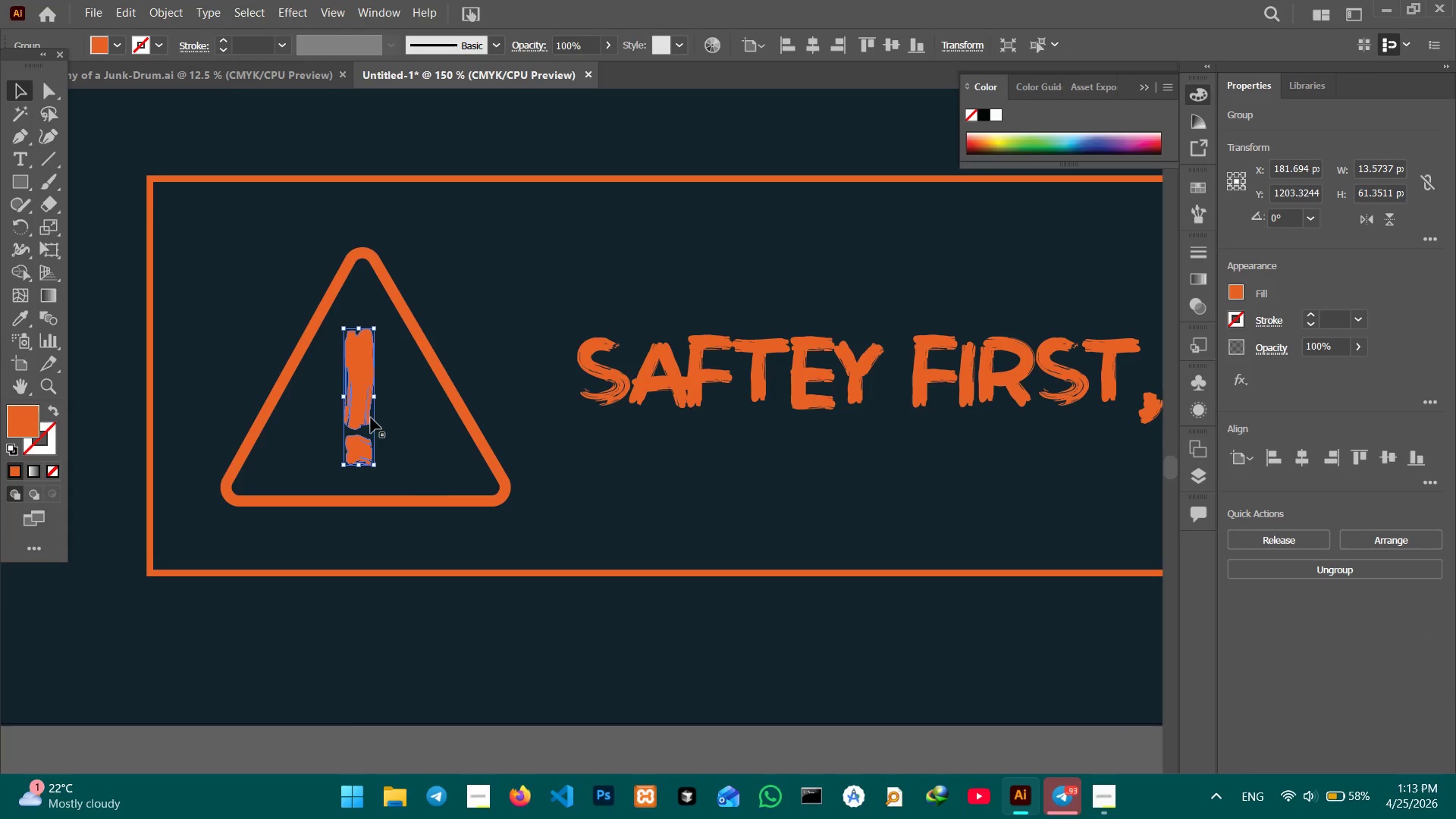 
hold_key(key=ShiftLeft, duration=1.39)
 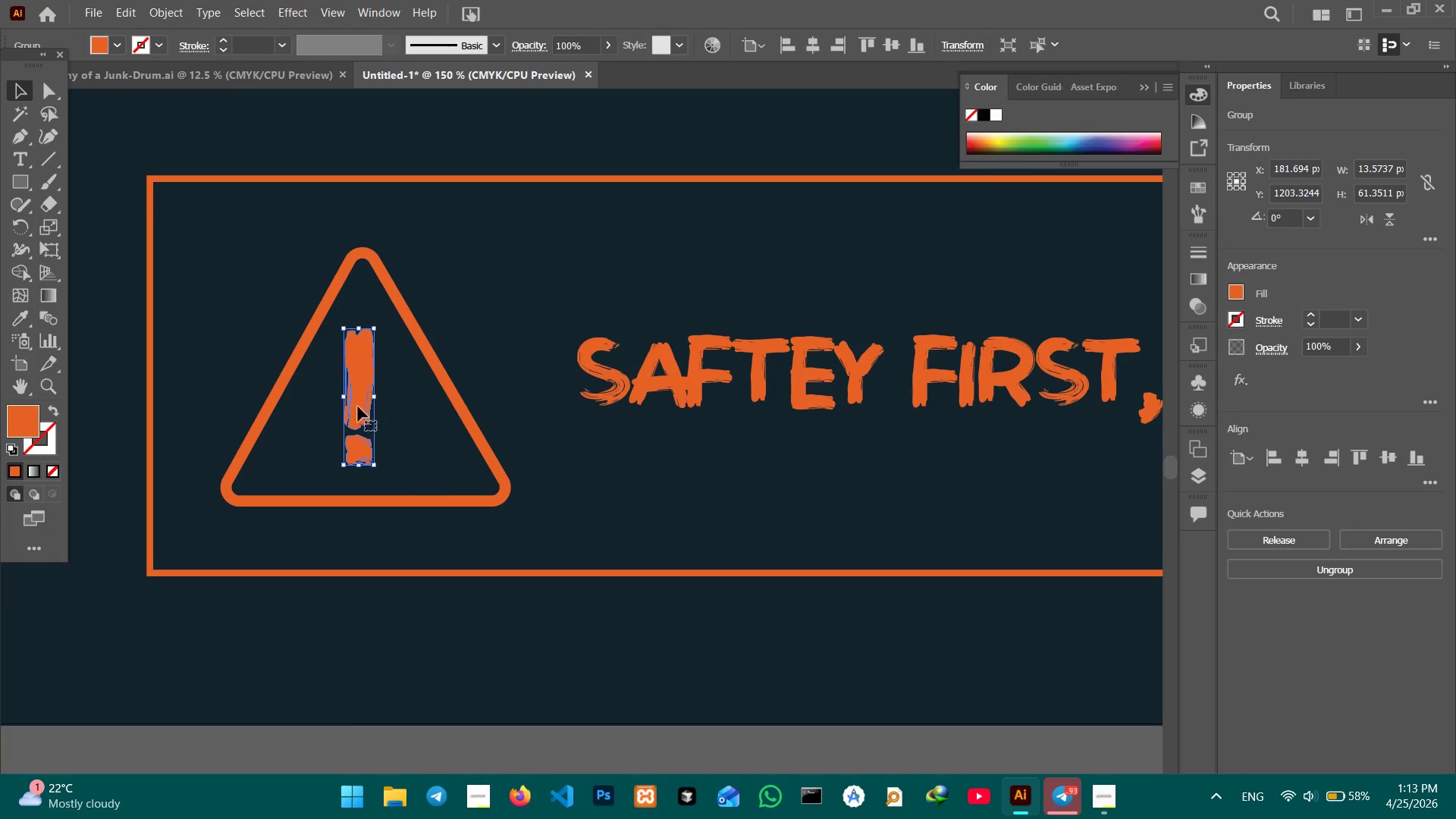 
left_click_drag(start_coordinate=[358, 406], to_coordinate=[362, 413])
 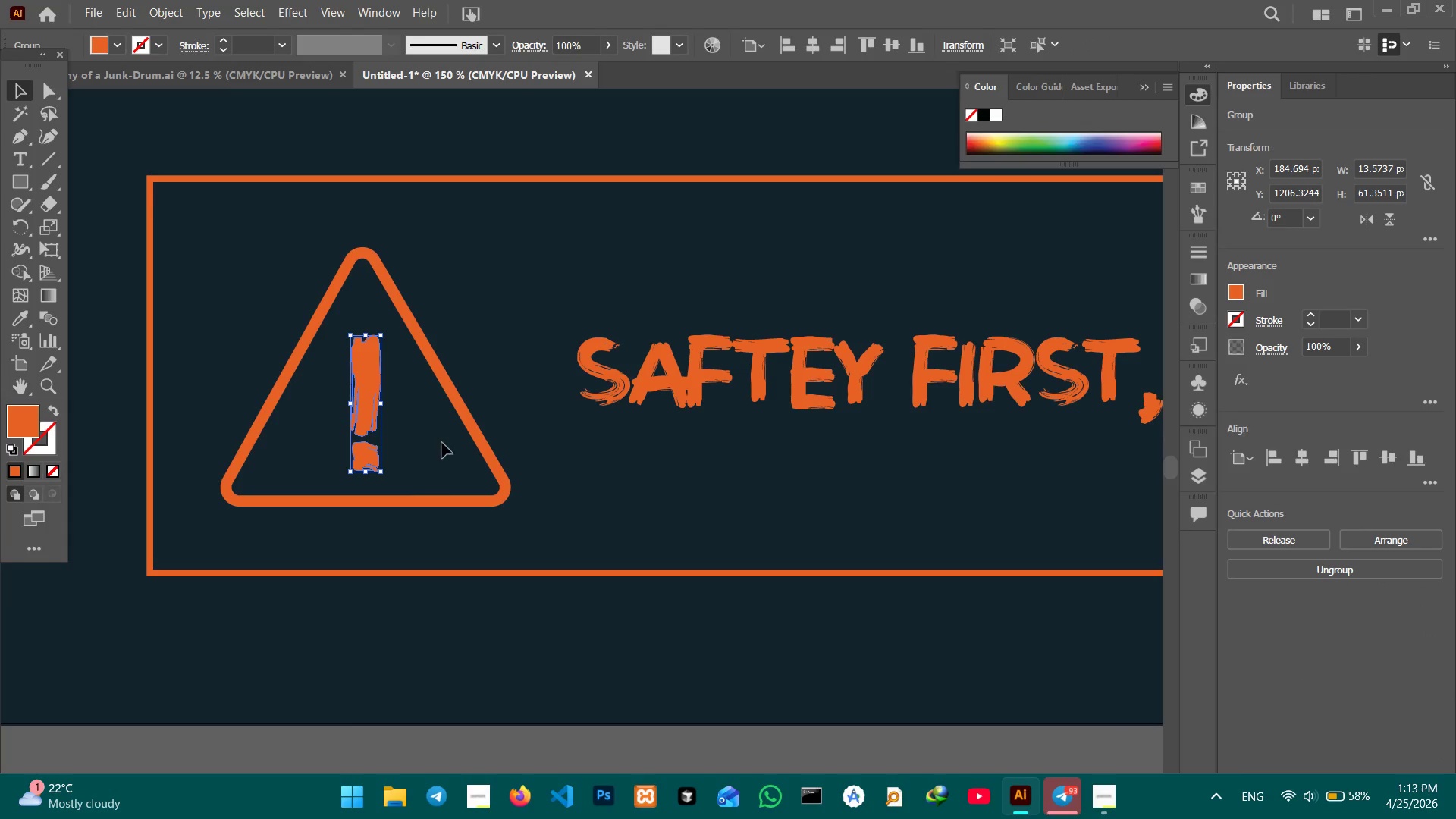 
key(Backspace)
 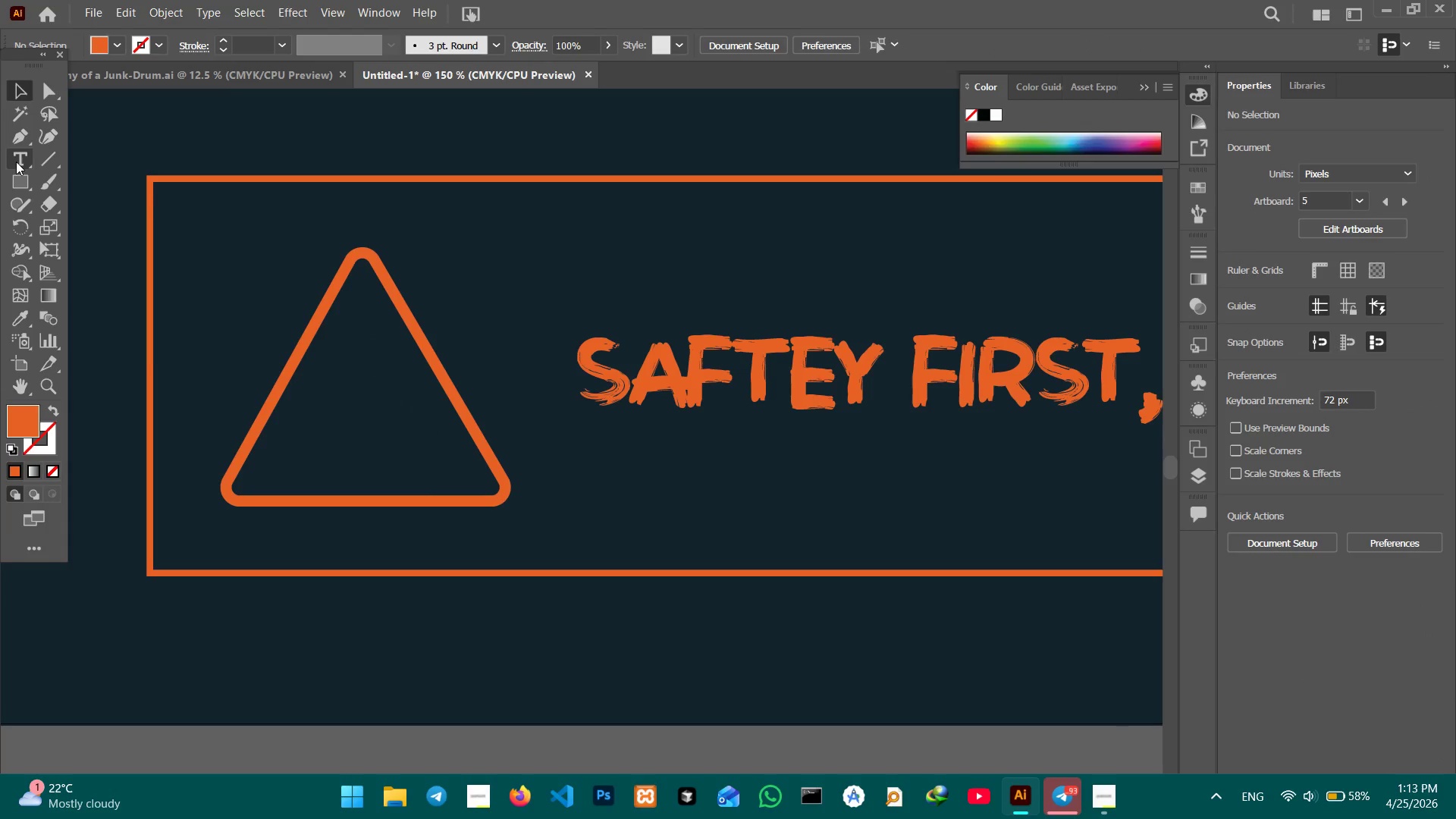 
double_click([336, 353])
 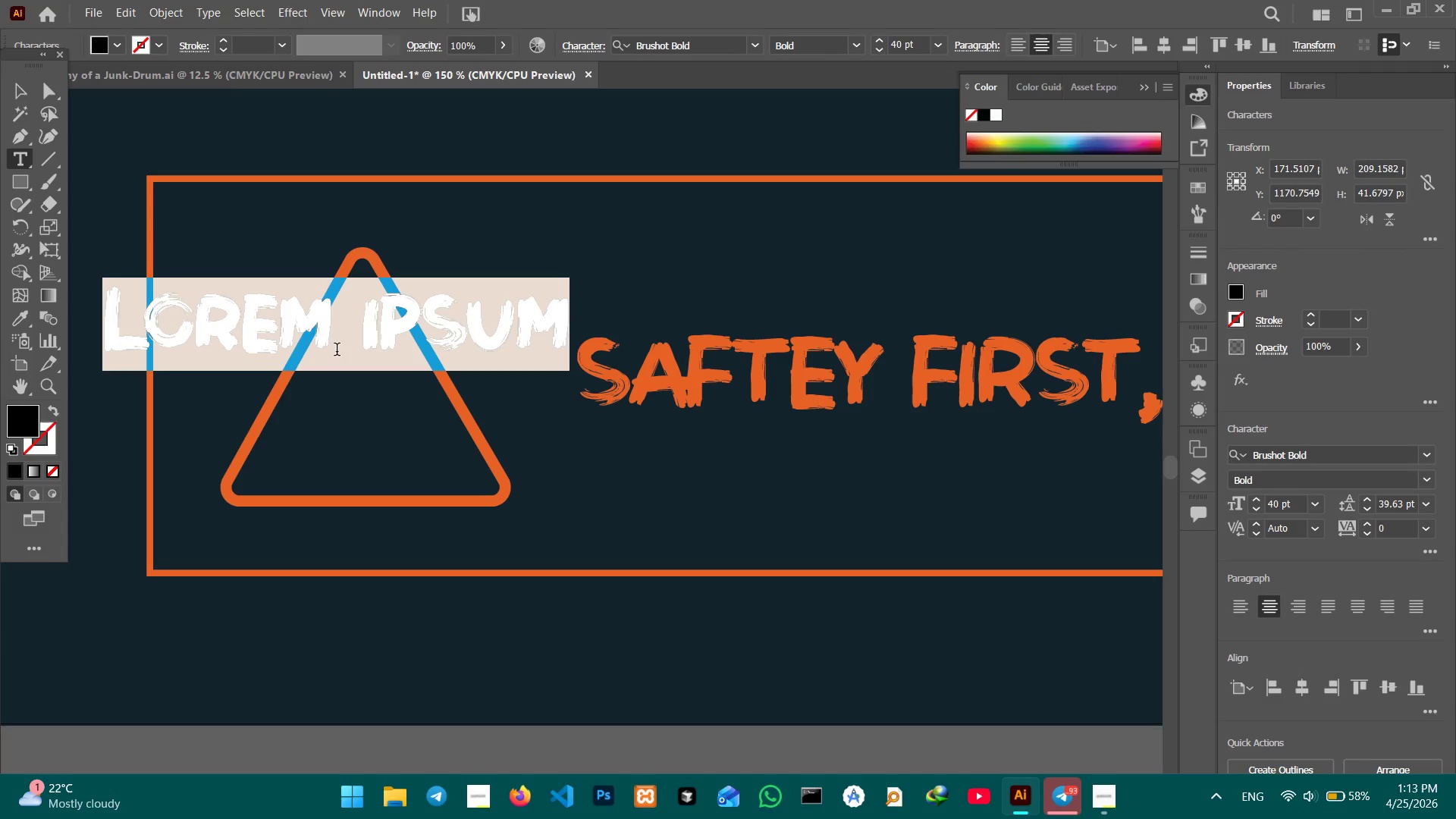 
key(Shift+1)
 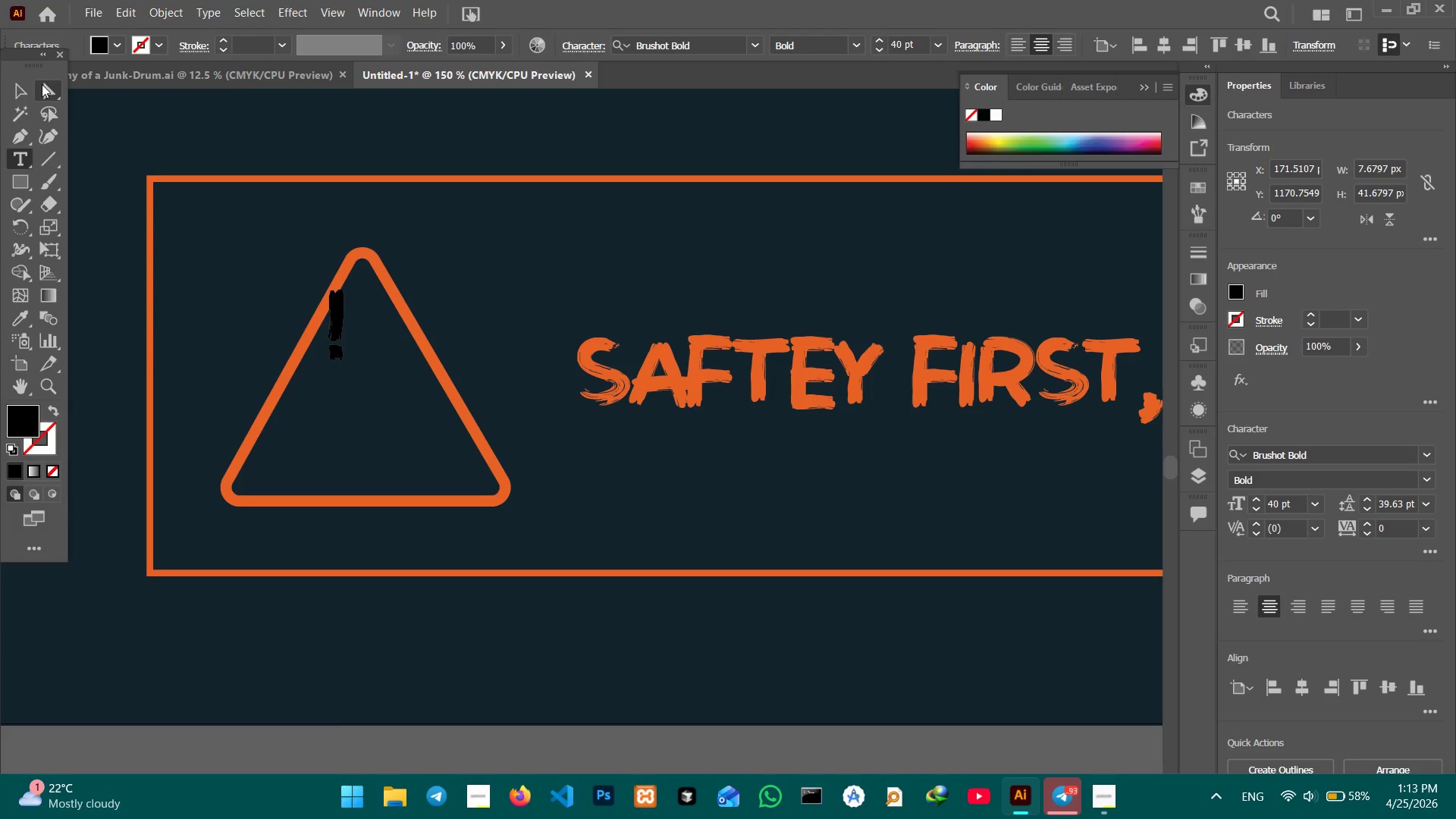 
left_click([27, 80])
 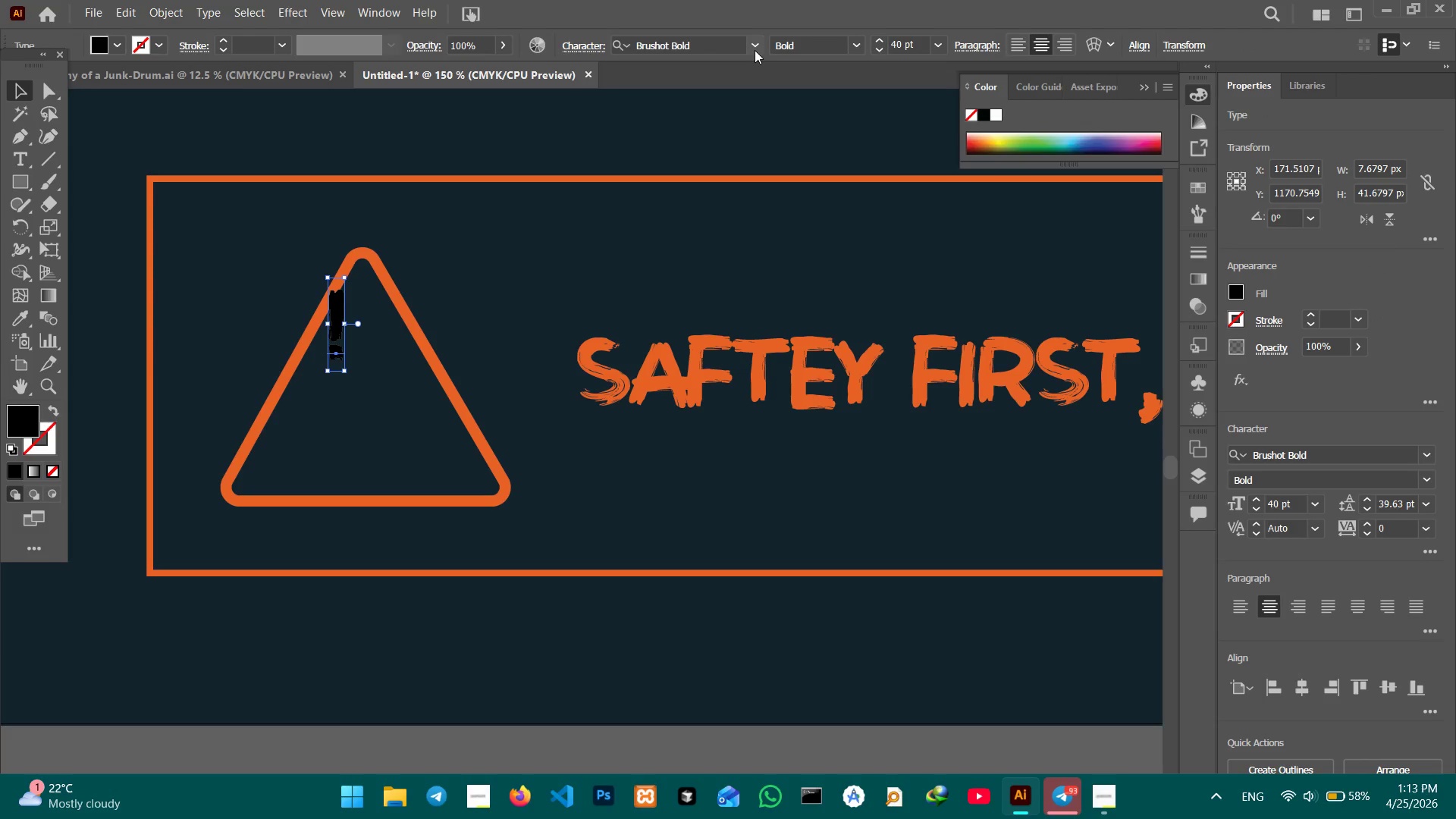 
left_click([761, 52])
 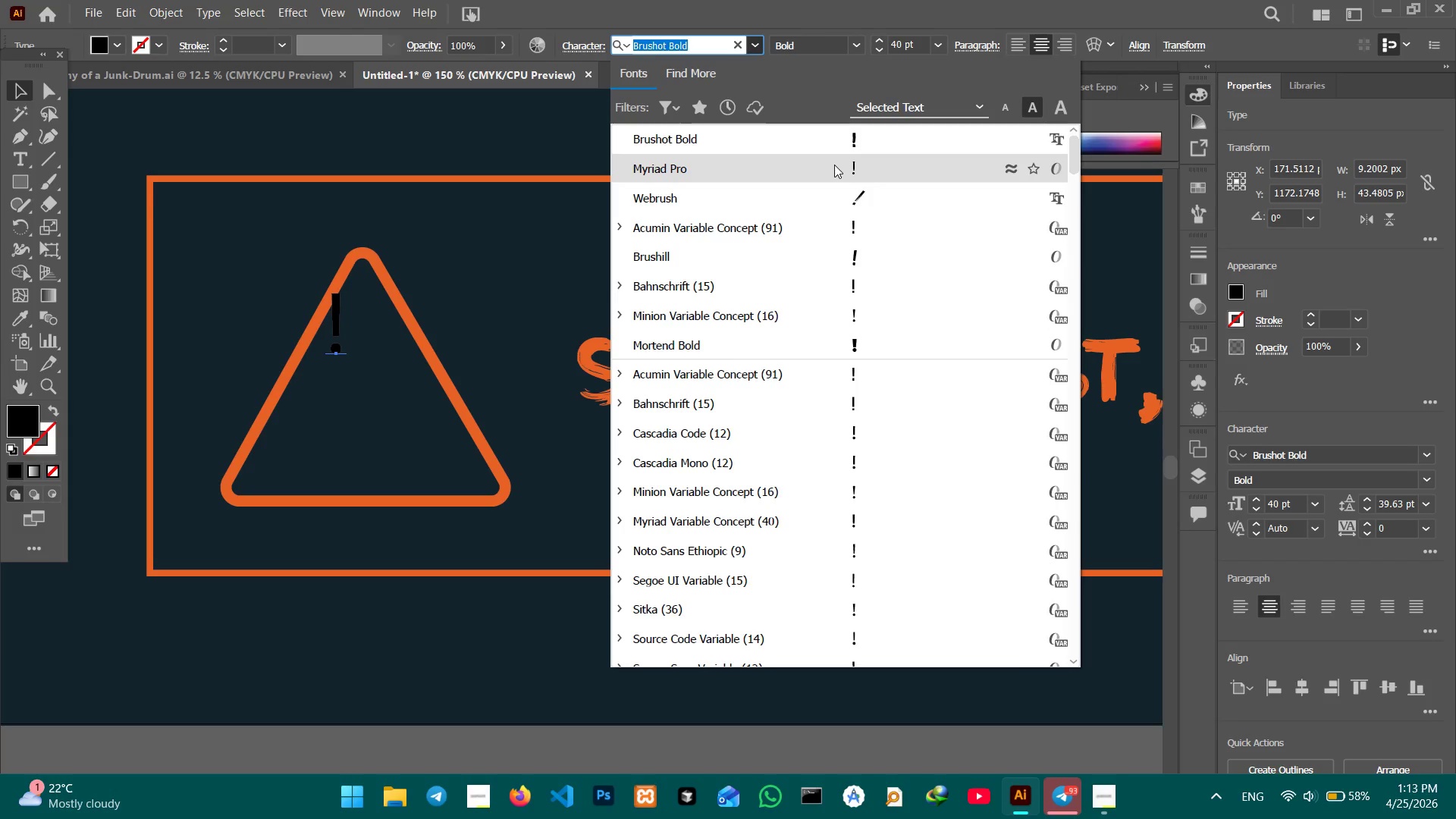 
left_click([860, 337])
 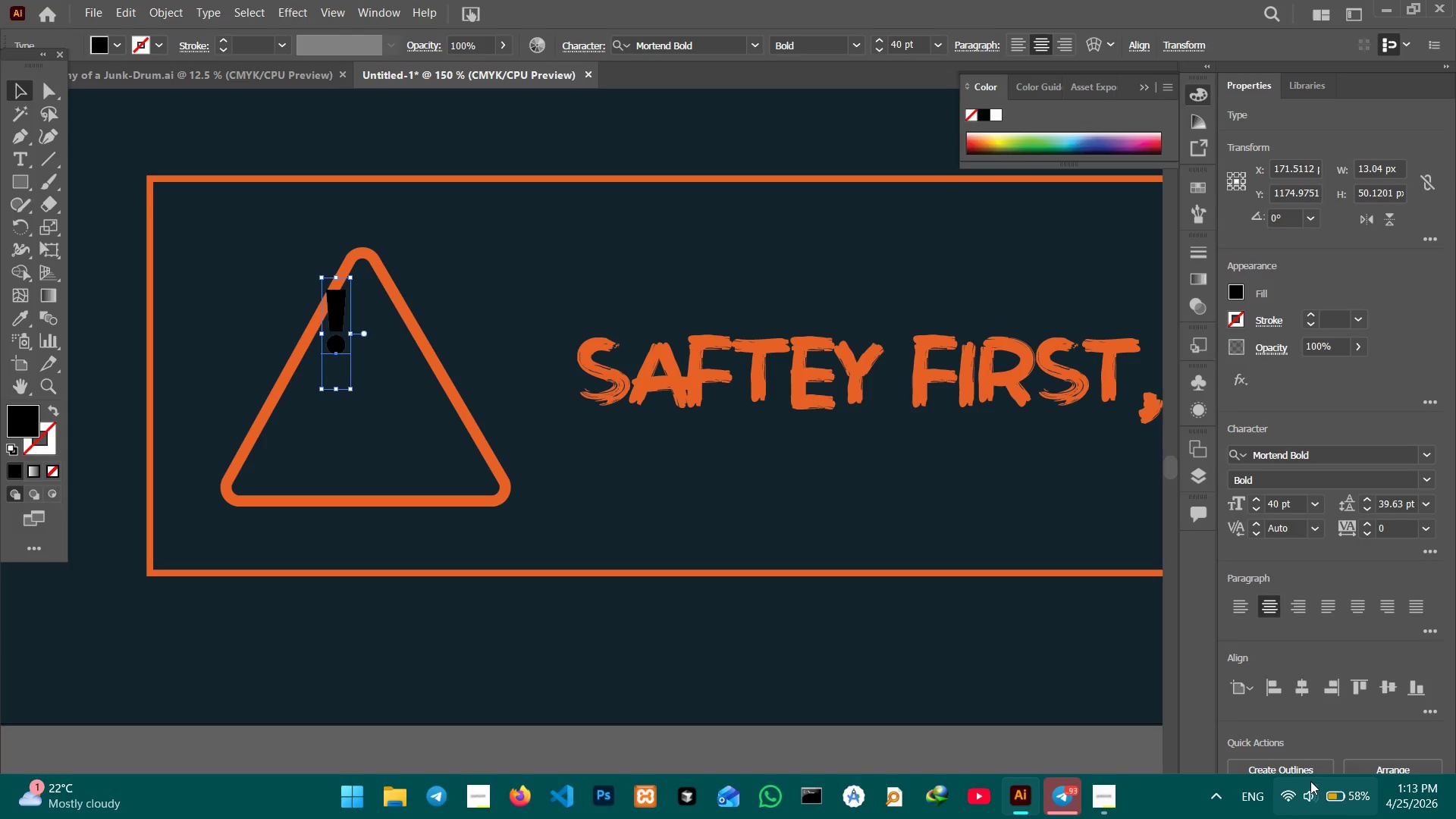 
left_click([1304, 771])
 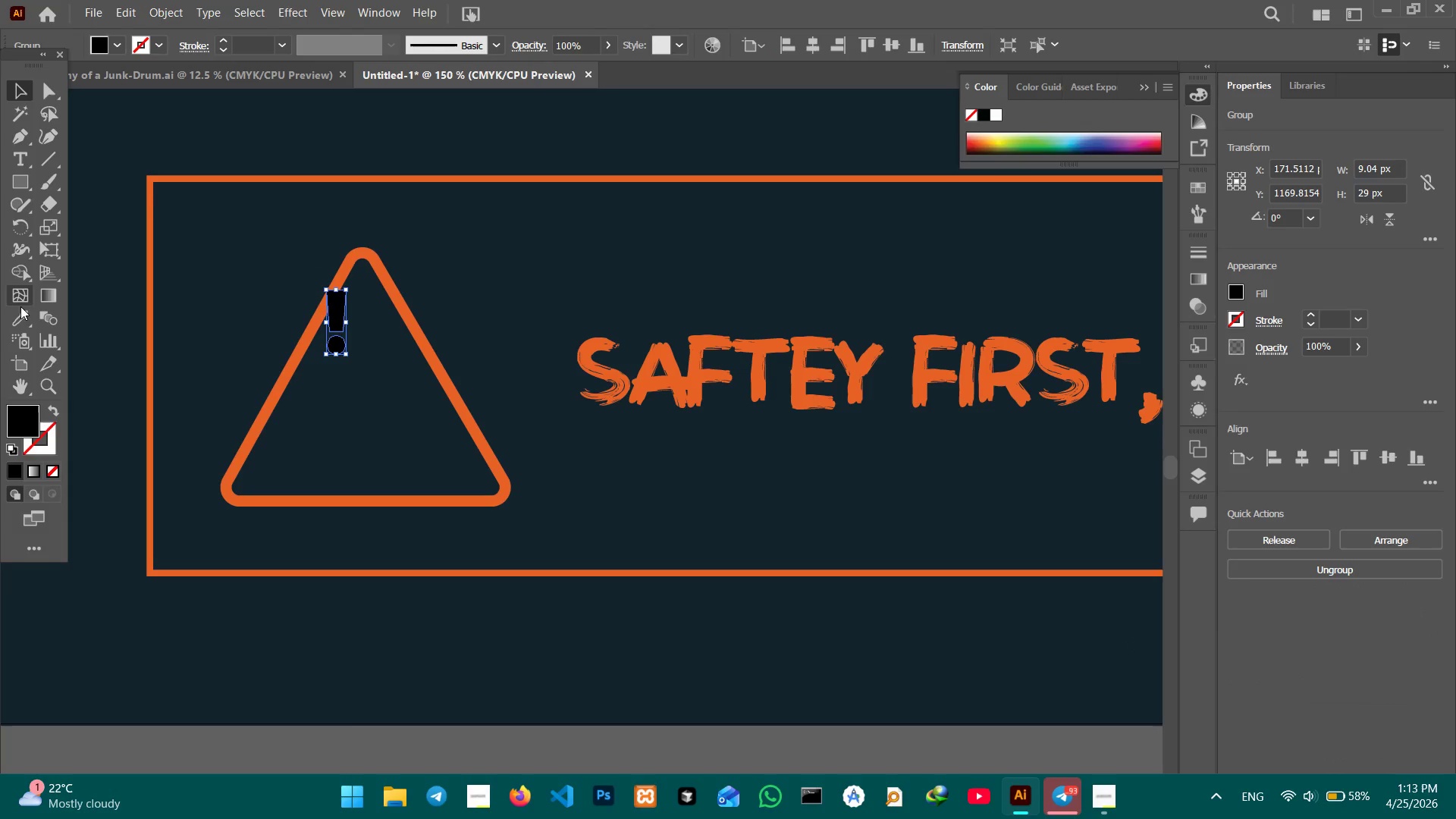 
left_click([21, 310])
 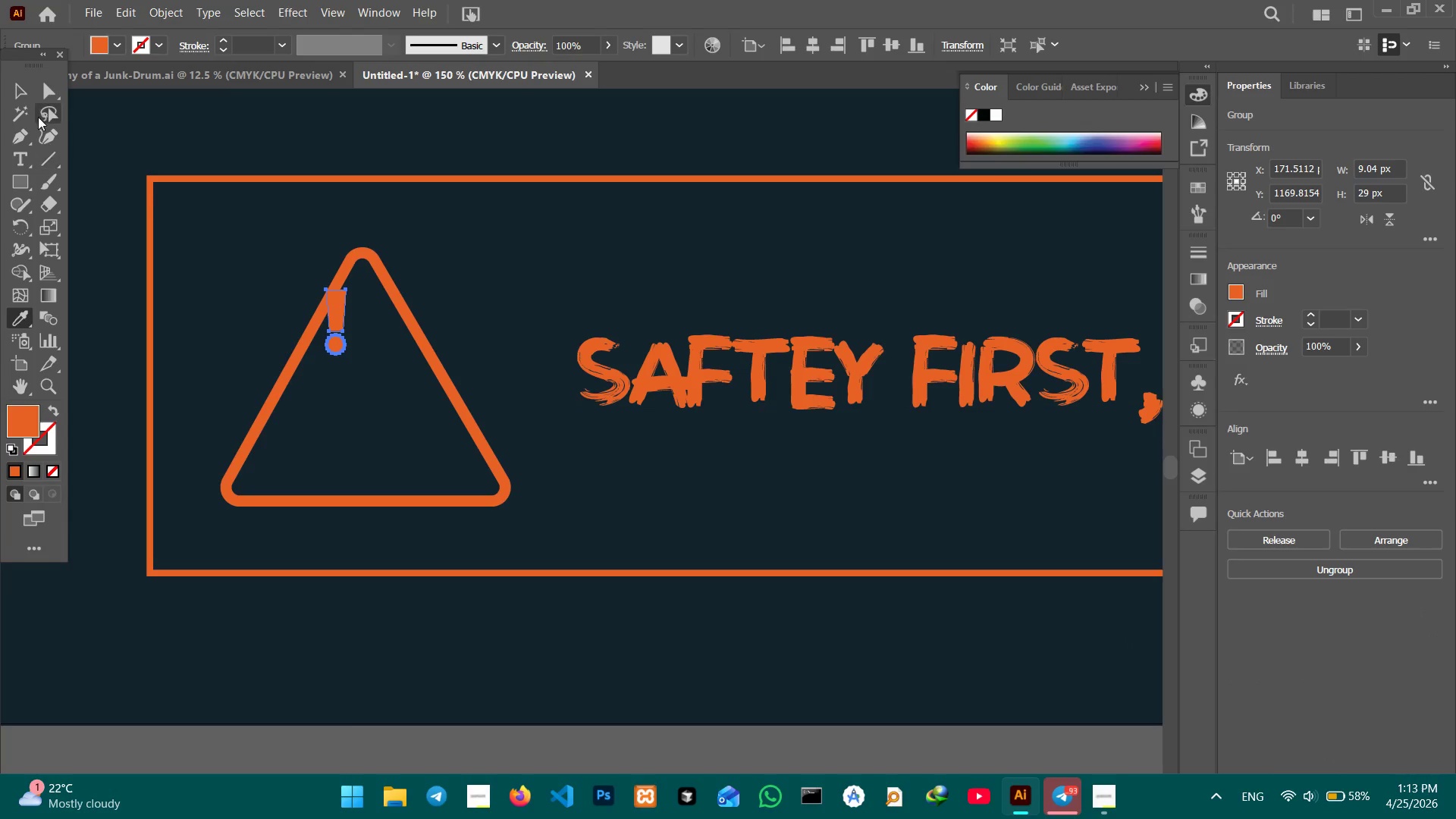 
left_click([25, 89])
 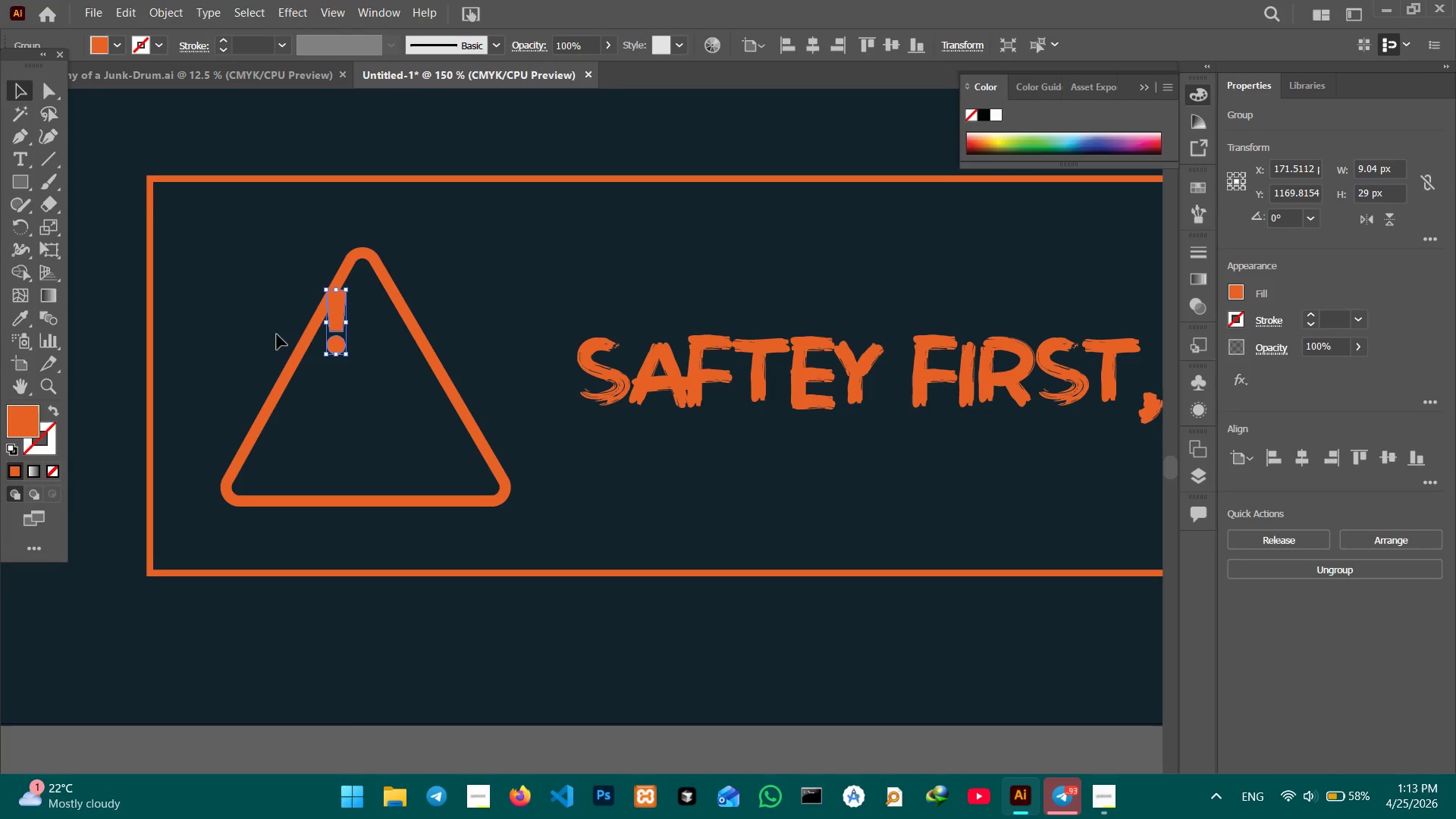 
hold_key(key=ShiftLeft, duration=1.64)
left_click_drag(start_coordinate=[332, 354], to_coordinate=[340, 433])
 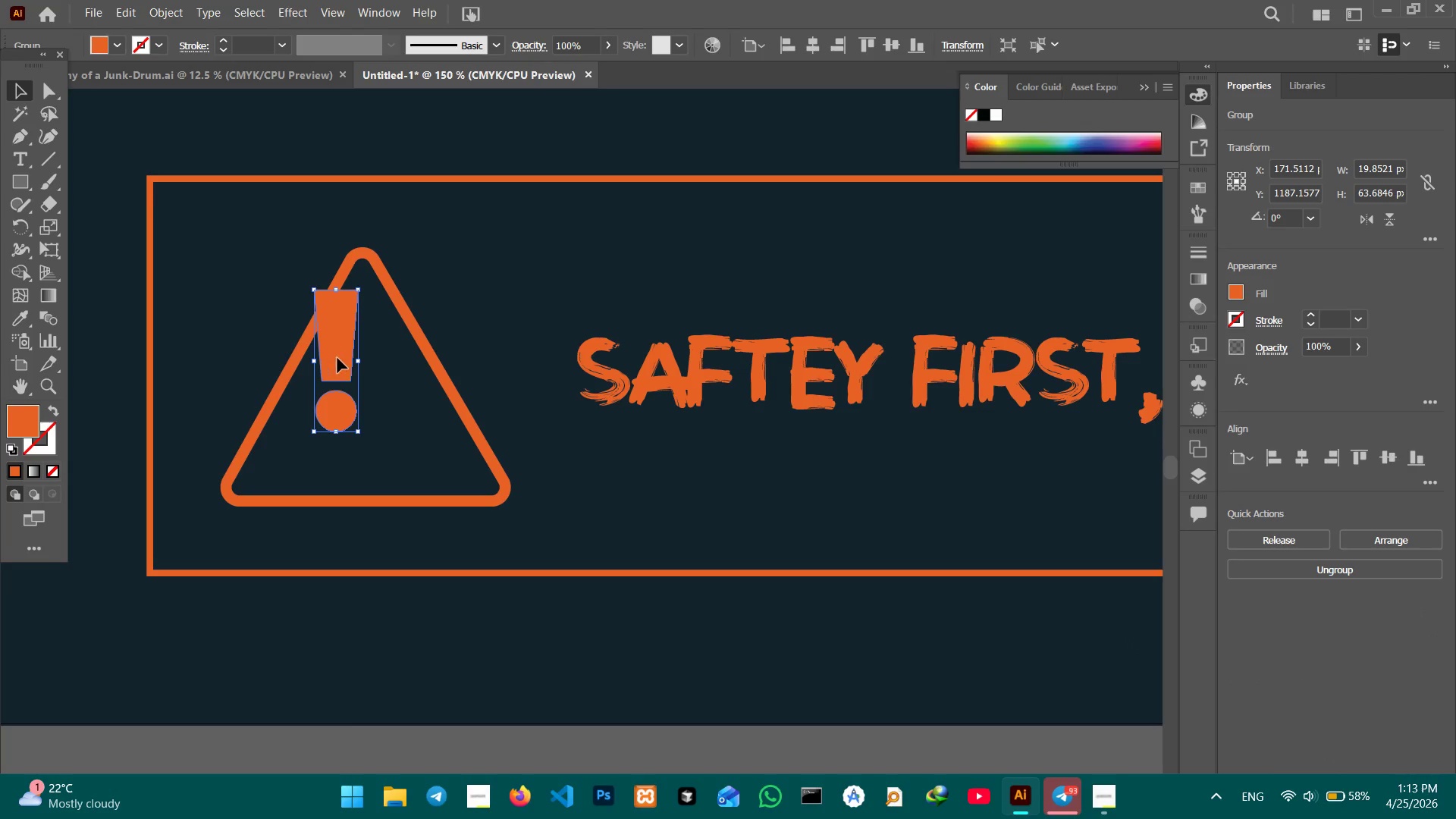 
left_click_drag(start_coordinate=[331, 349], to_coordinate=[358, 388])
 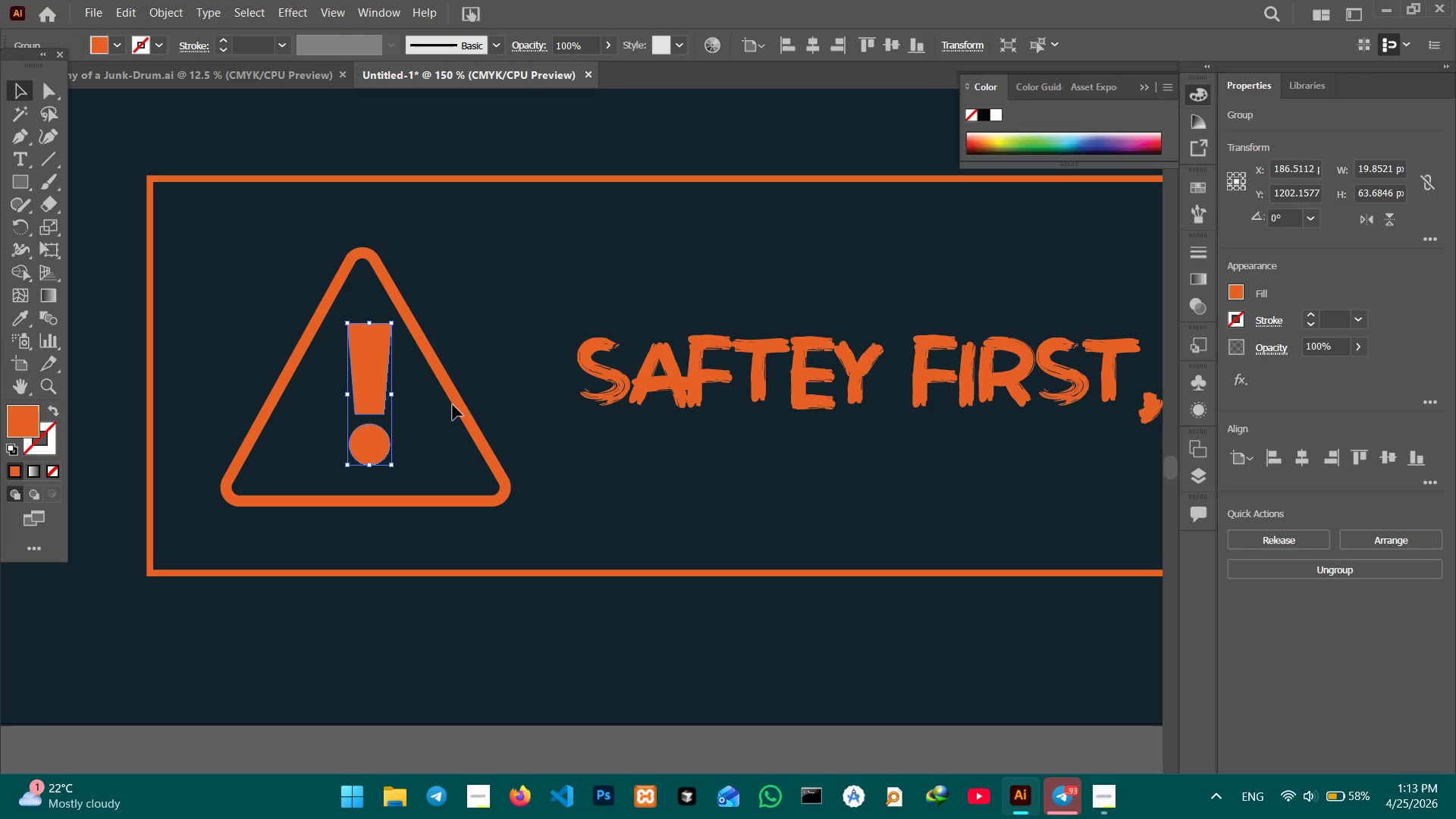 
hold_key(key=ShiftLeft, duration=3.02)
left_click([455, 405])
 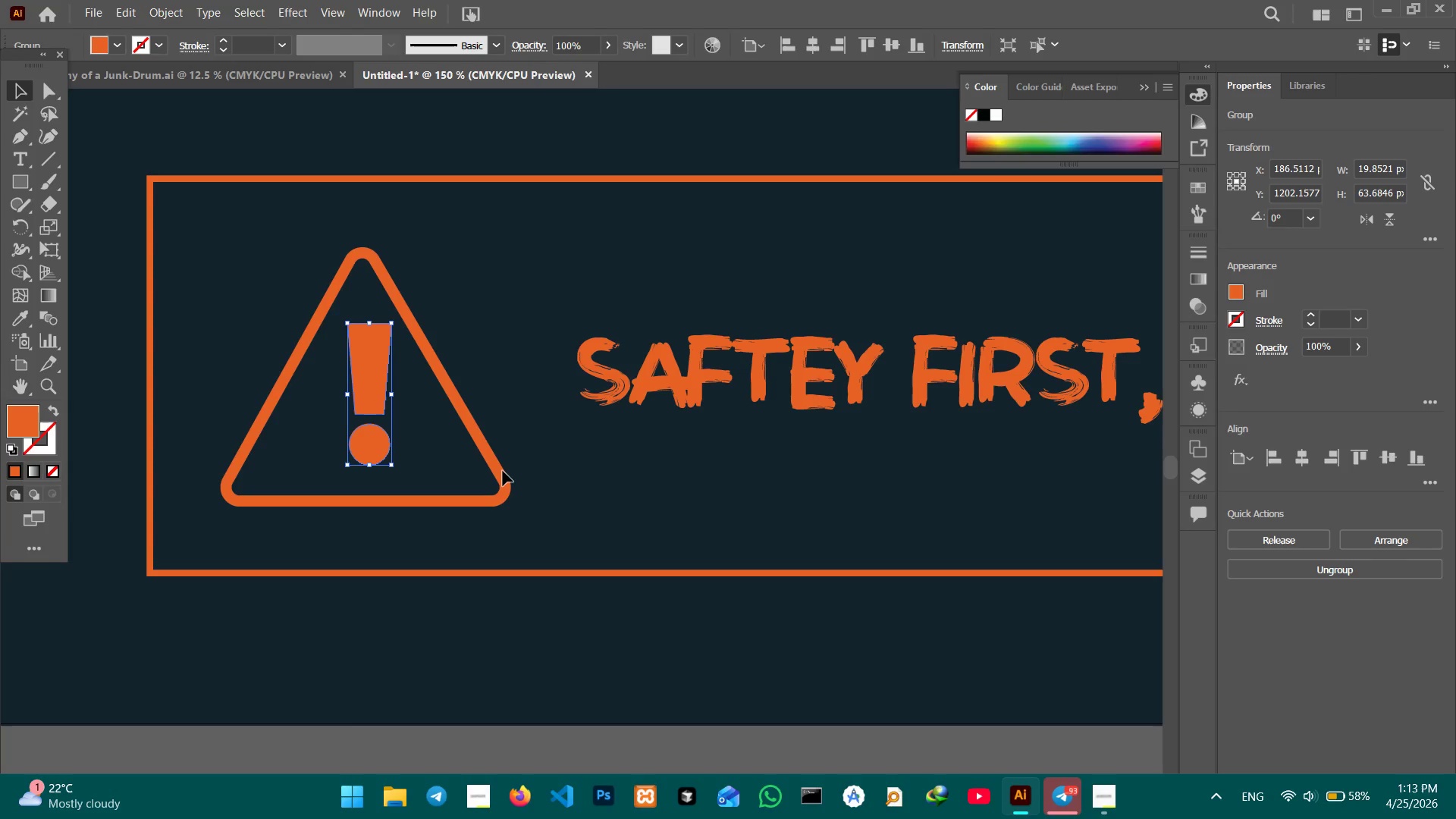 
hold_key(key=ShiftLeft, duration=0.62)
left_click([500, 471])
 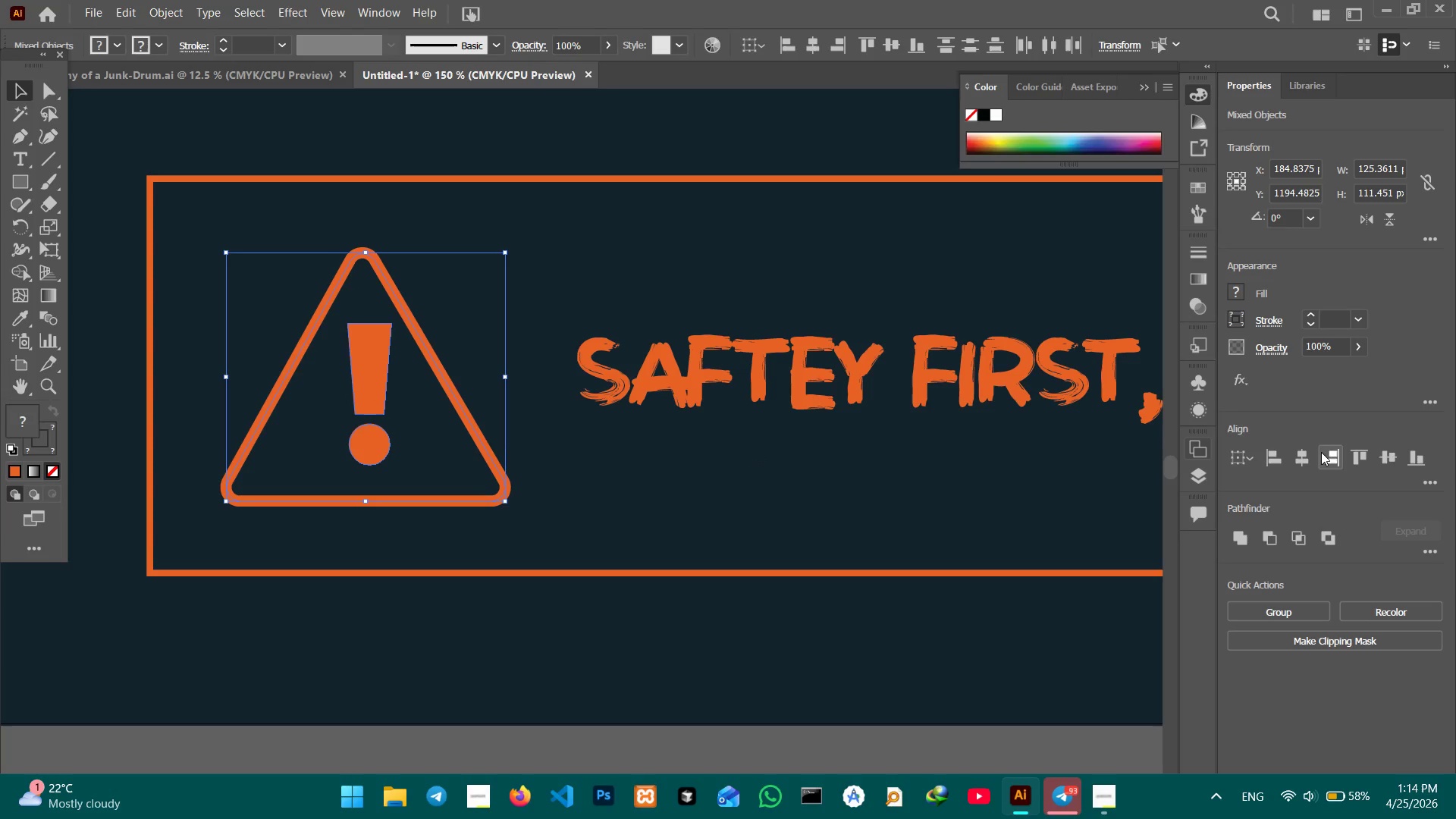 
left_click([1298, 456])
 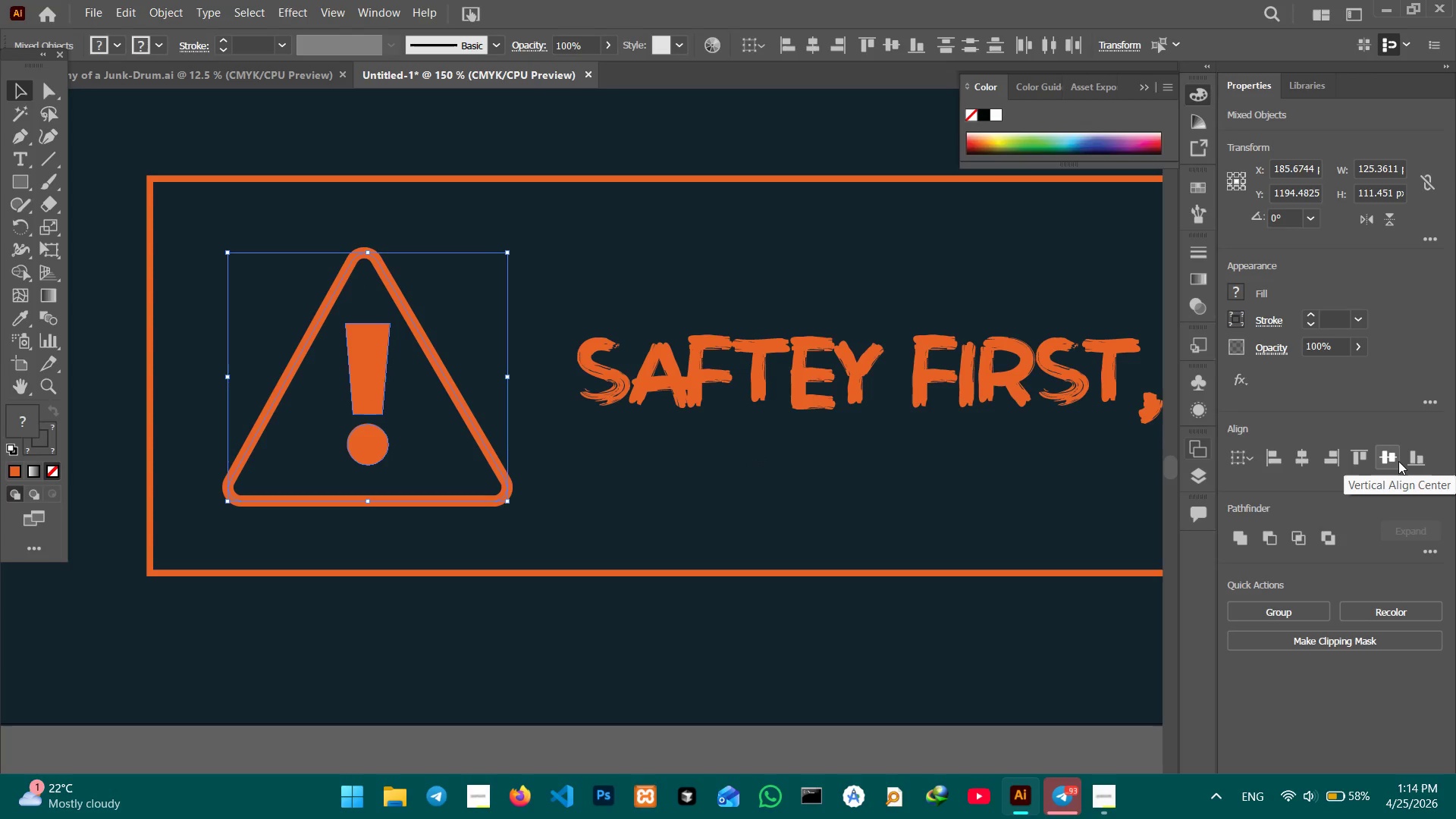 
left_click([1380, 461])
 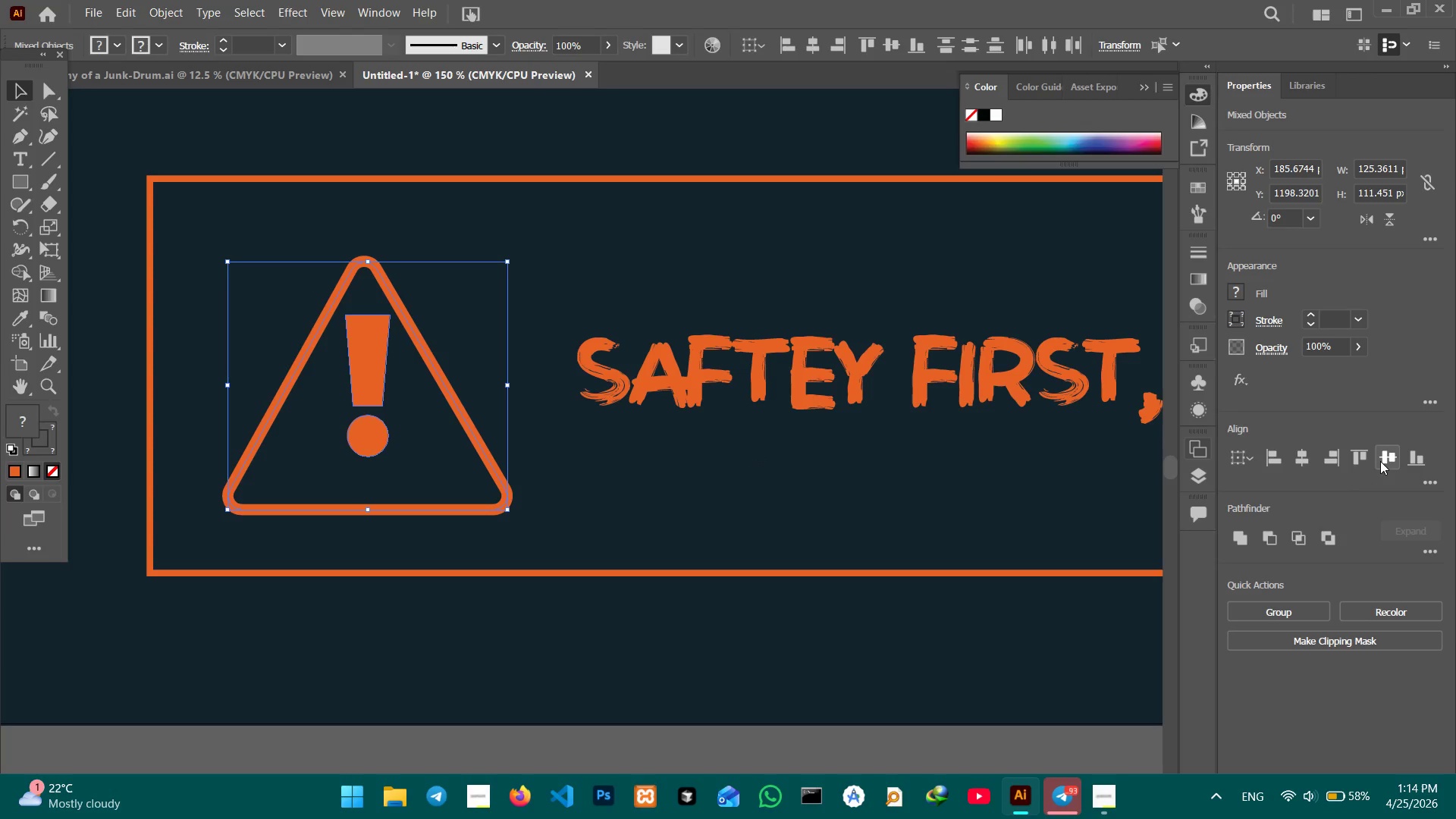 
key(Control+Z)
 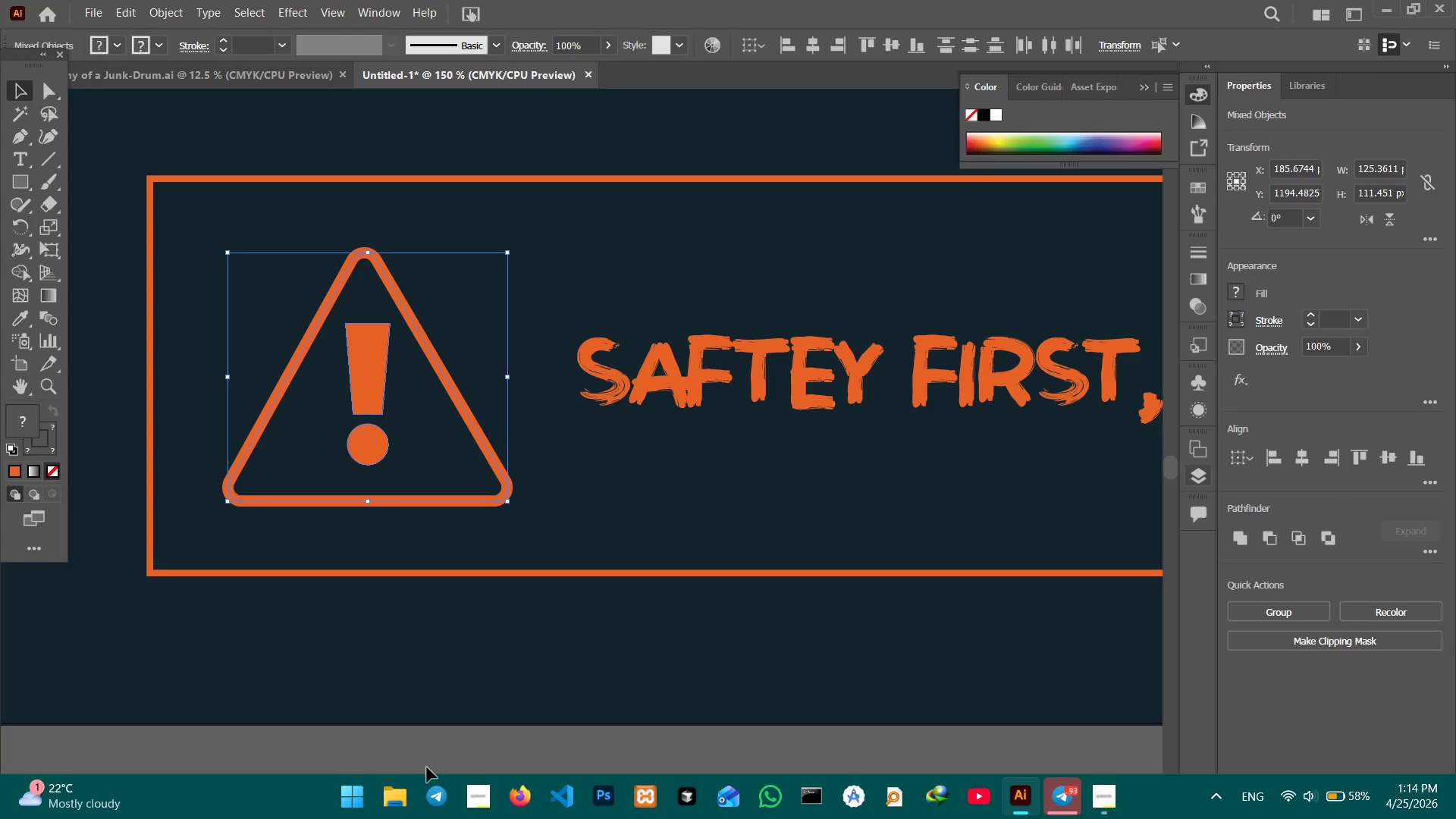 
left_click([419, 742])
 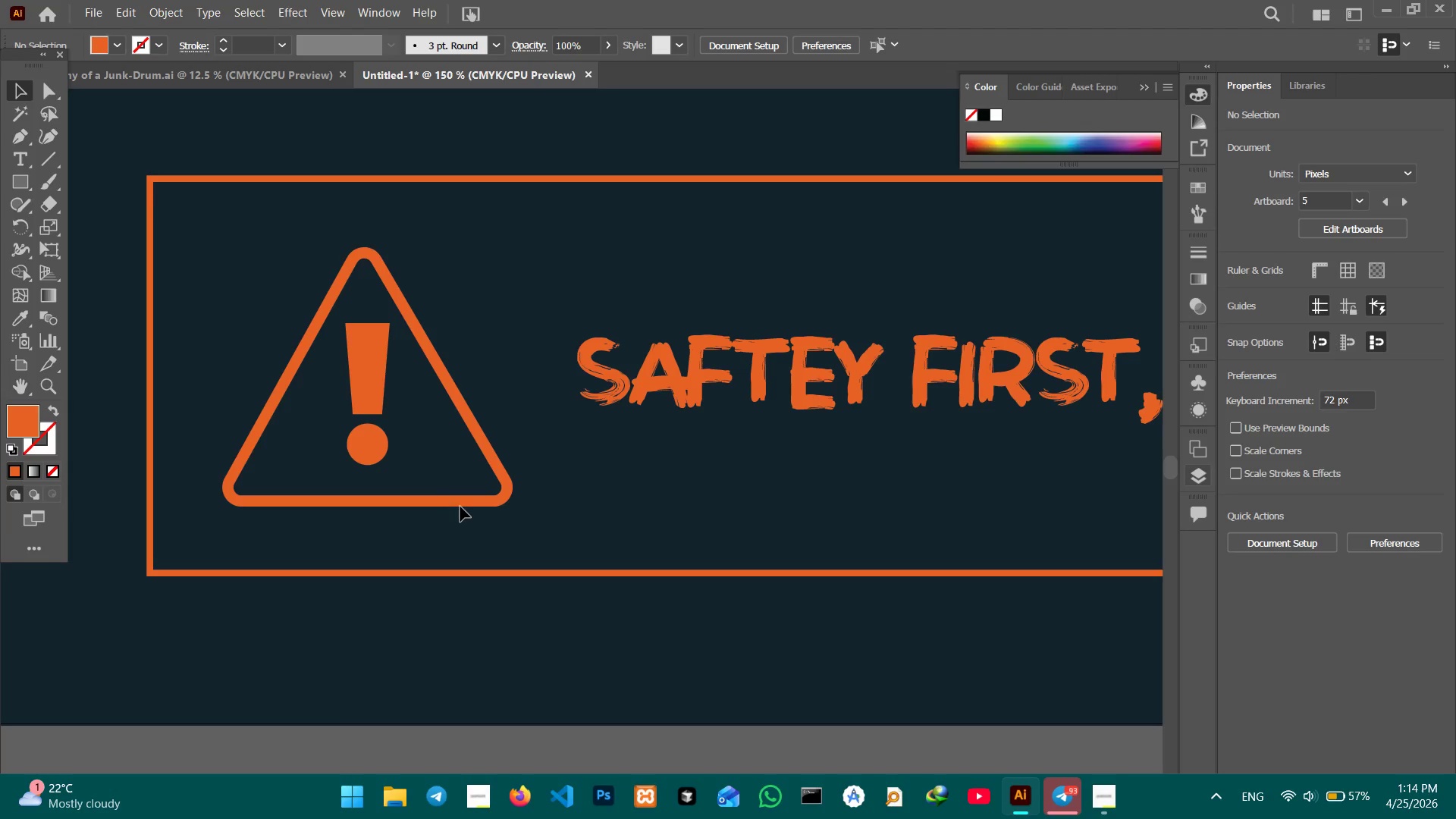 
left_click([460, 504])
 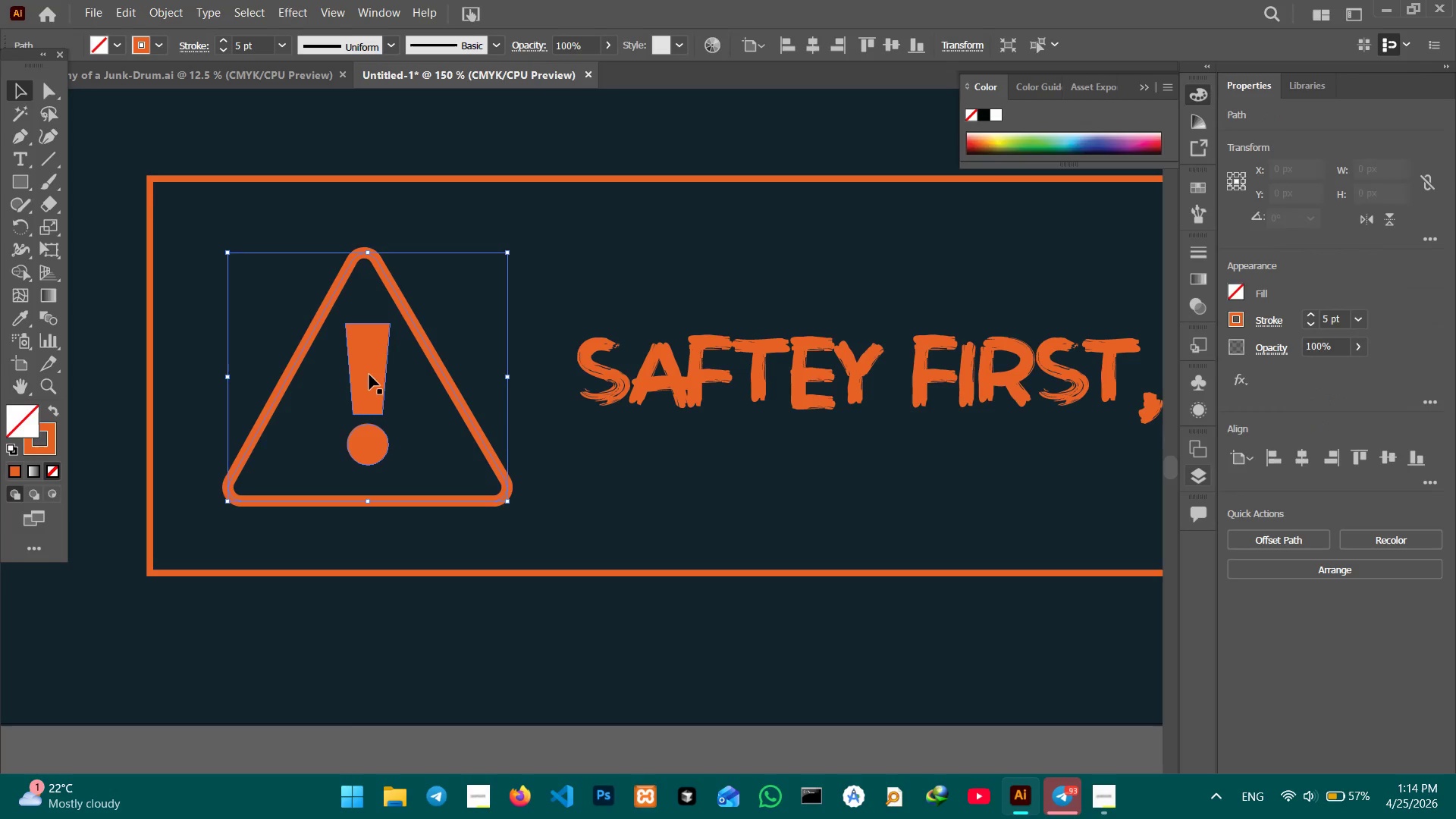 
left_click([369, 375])
 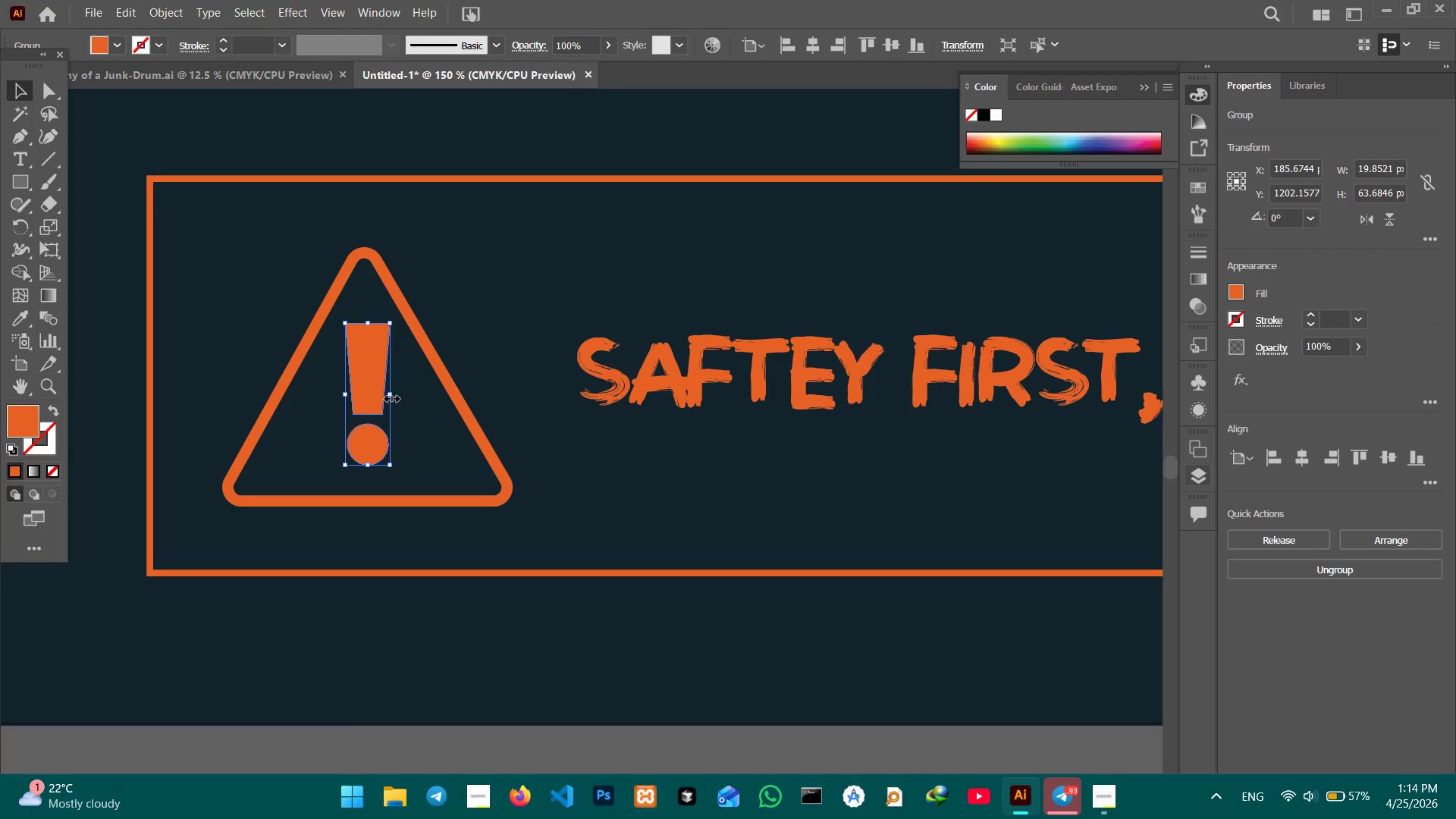 
left_click_drag(start_coordinate=[390, 394], to_coordinate=[369, 391])
 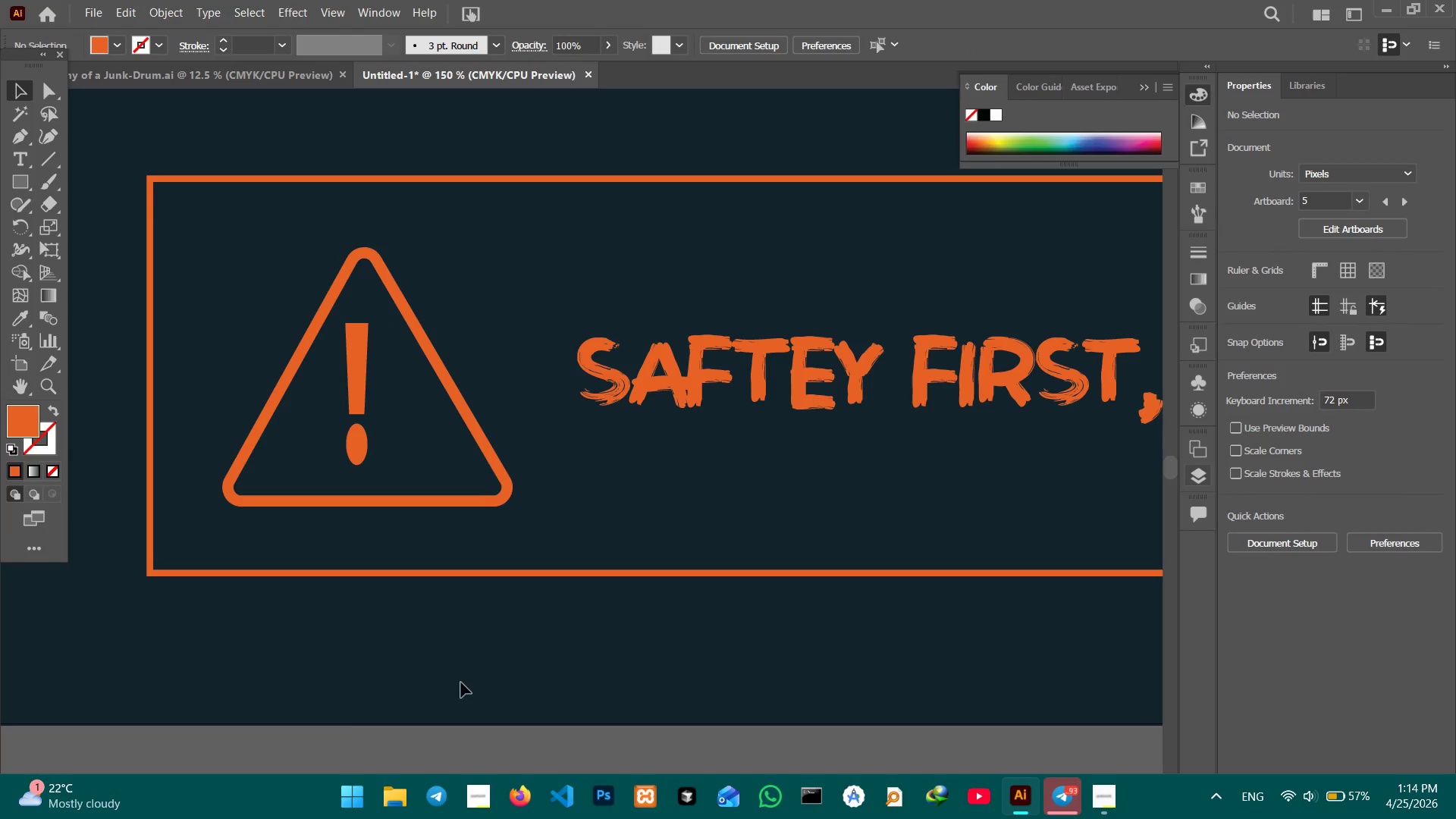 
hold_key(key=ShiftLeft, duration=1.48)
left_click([401, 502])
 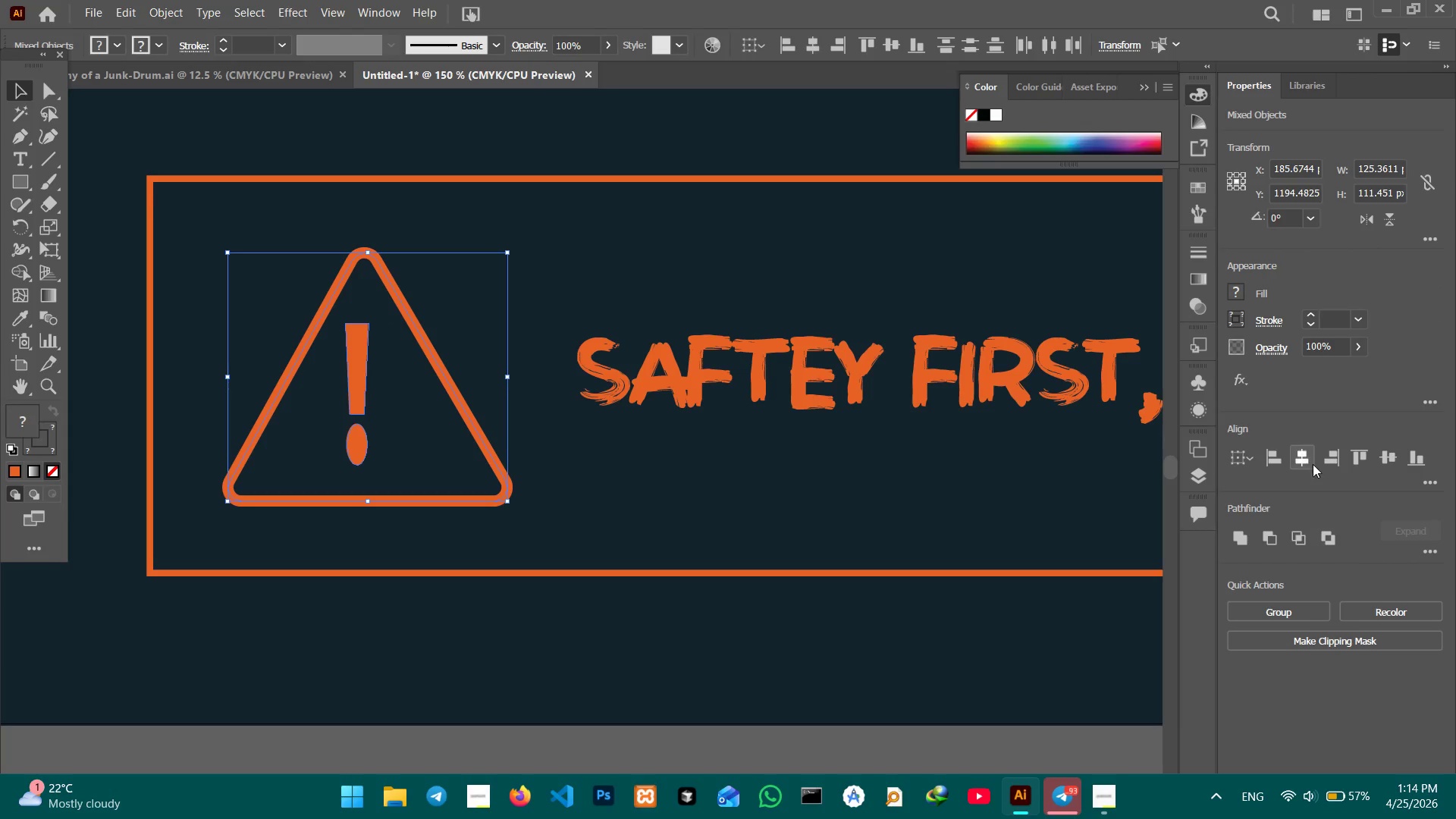 
left_click([1307, 463])
 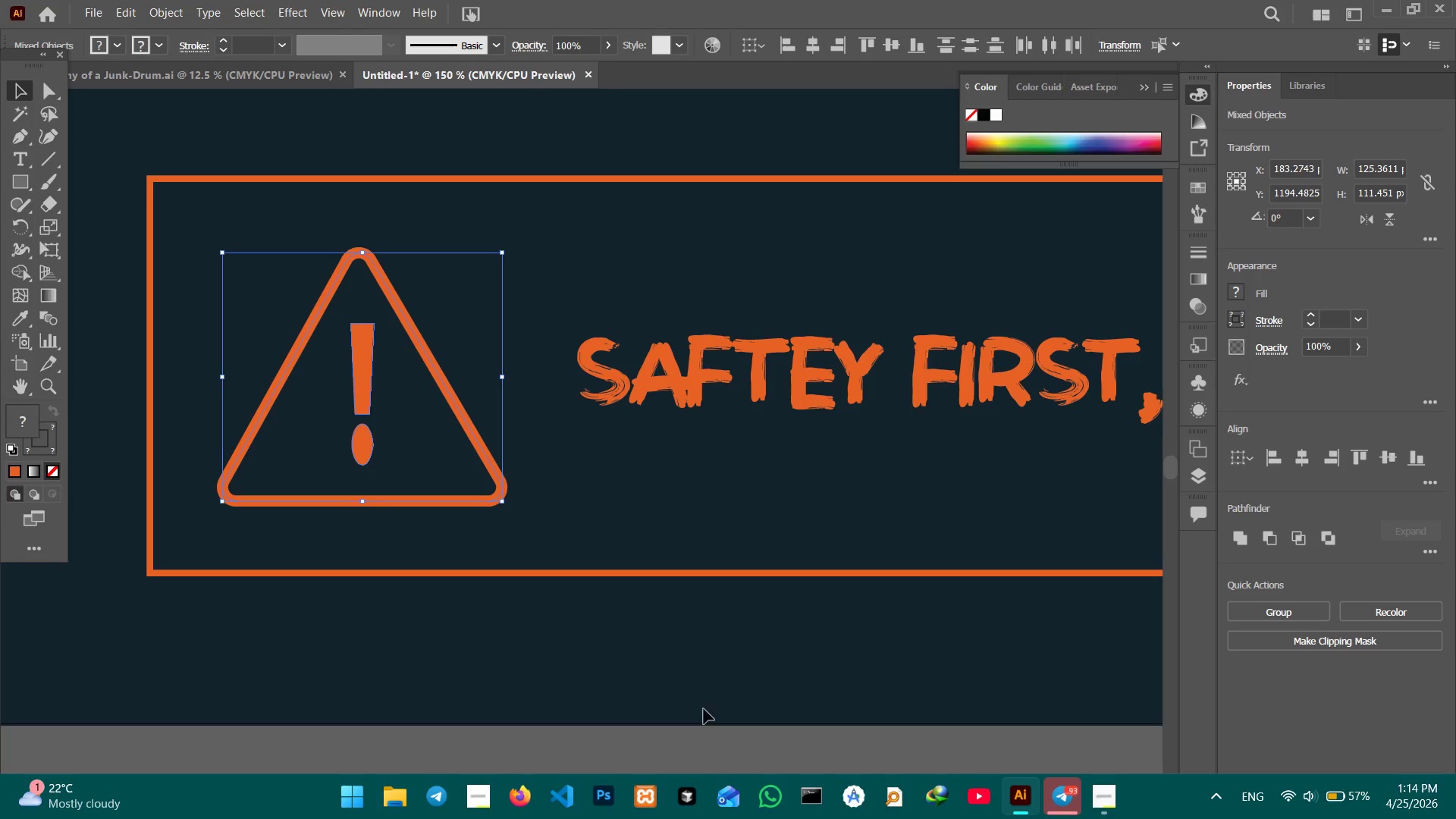 
left_click([699, 720])
 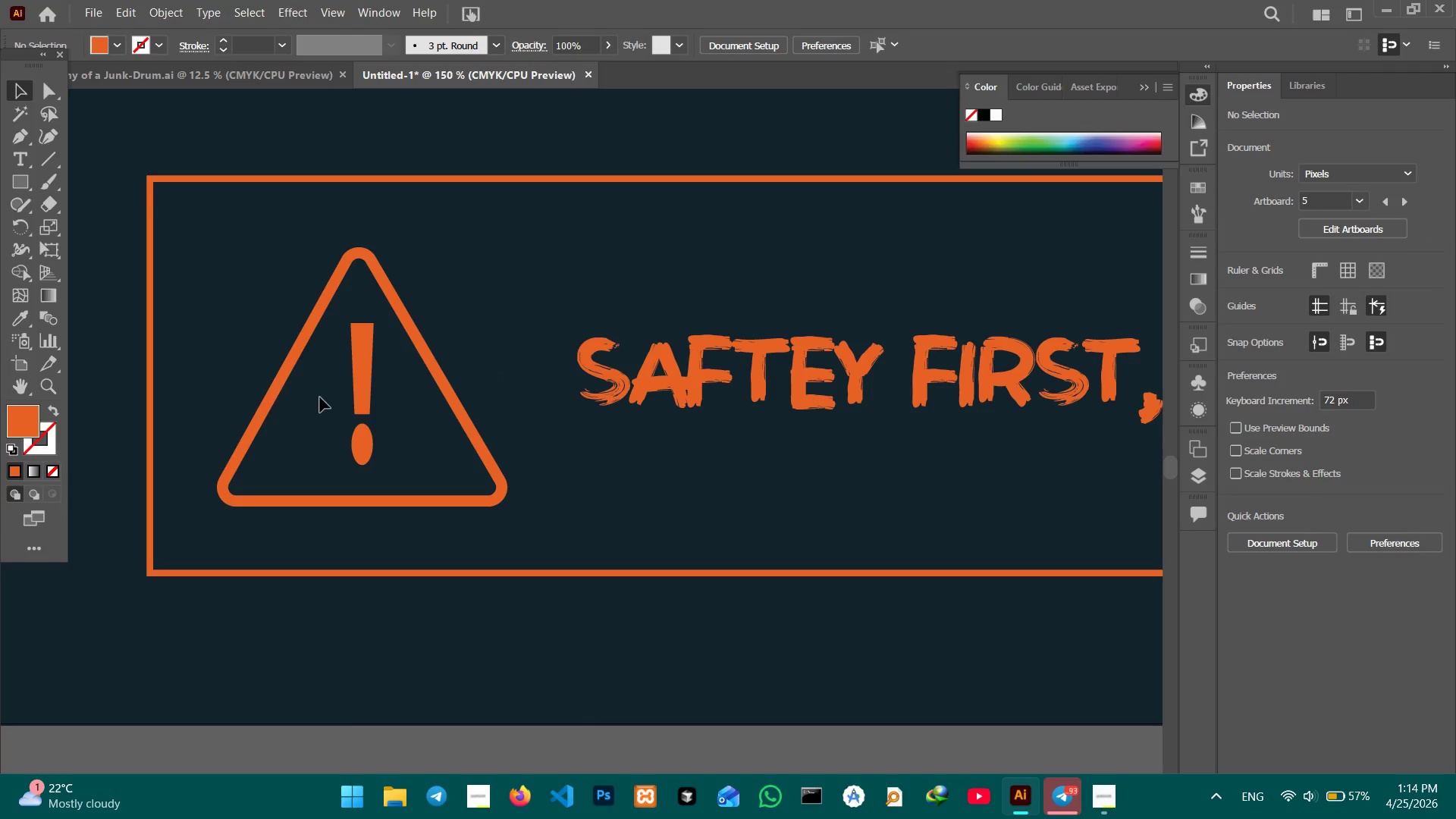 
hold_key(key=ShiftLeft, duration=1.69)
left_click([356, 389])
 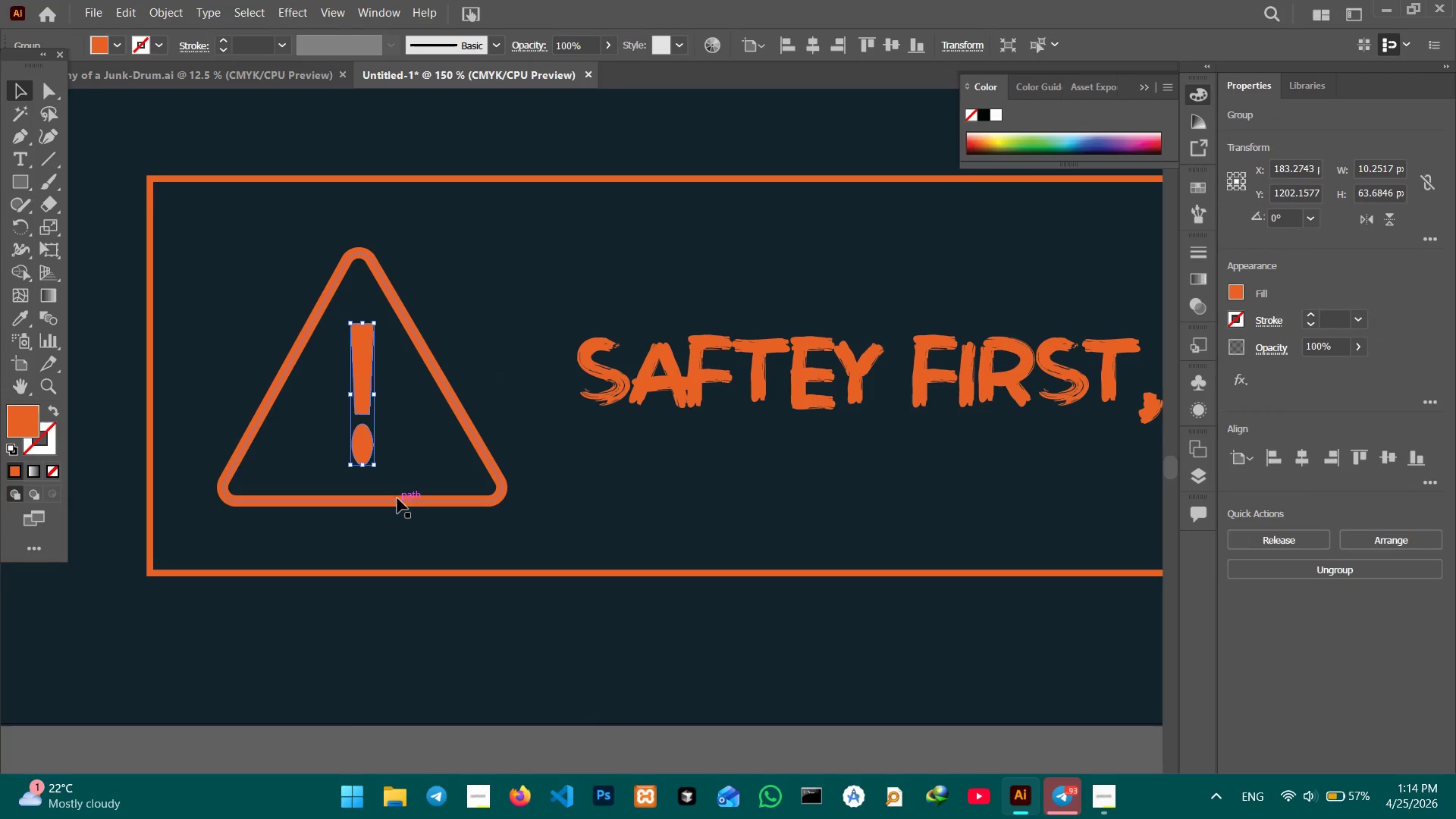 
left_click([397, 498])
 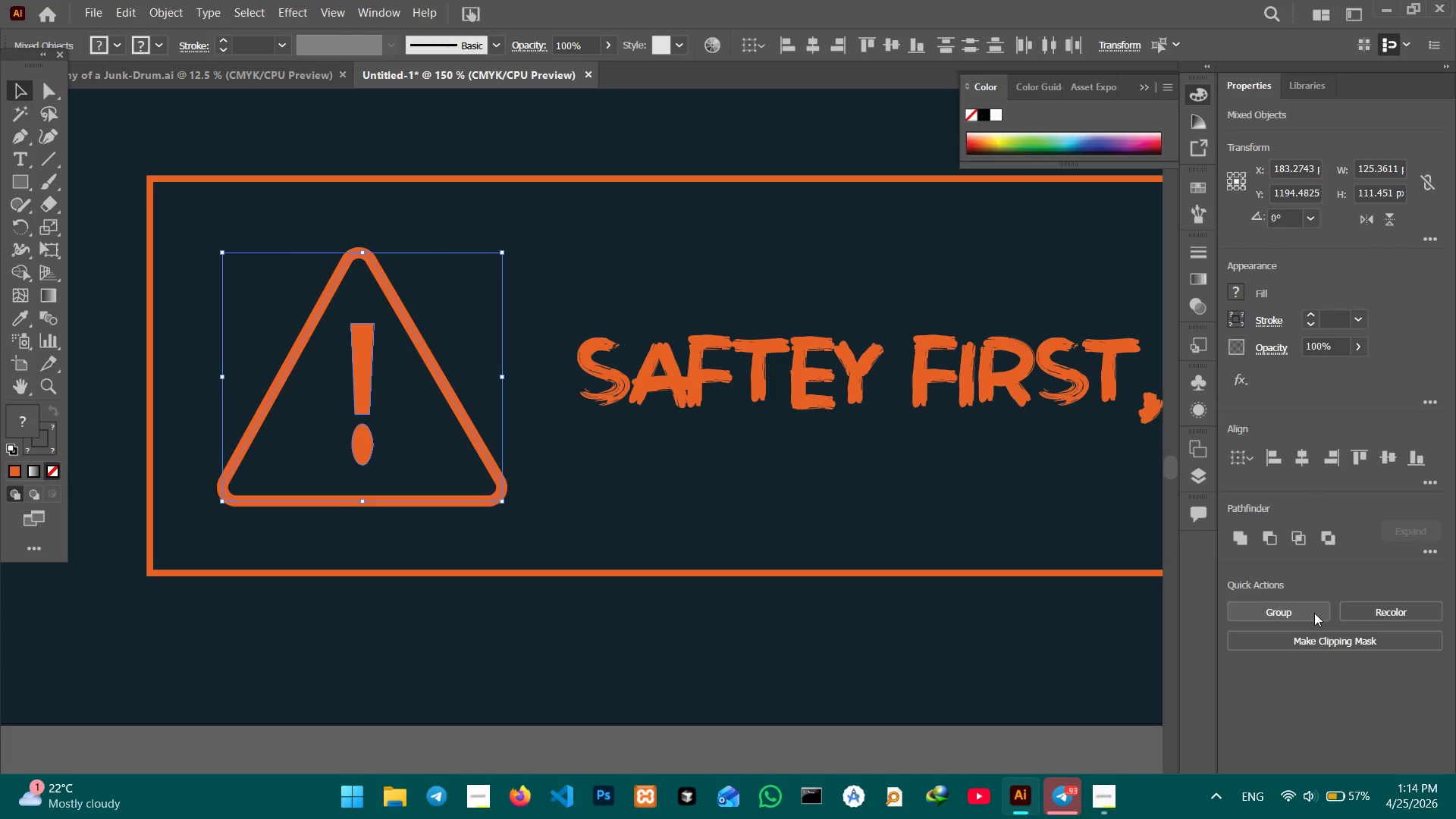 
double_click([903, 646])
 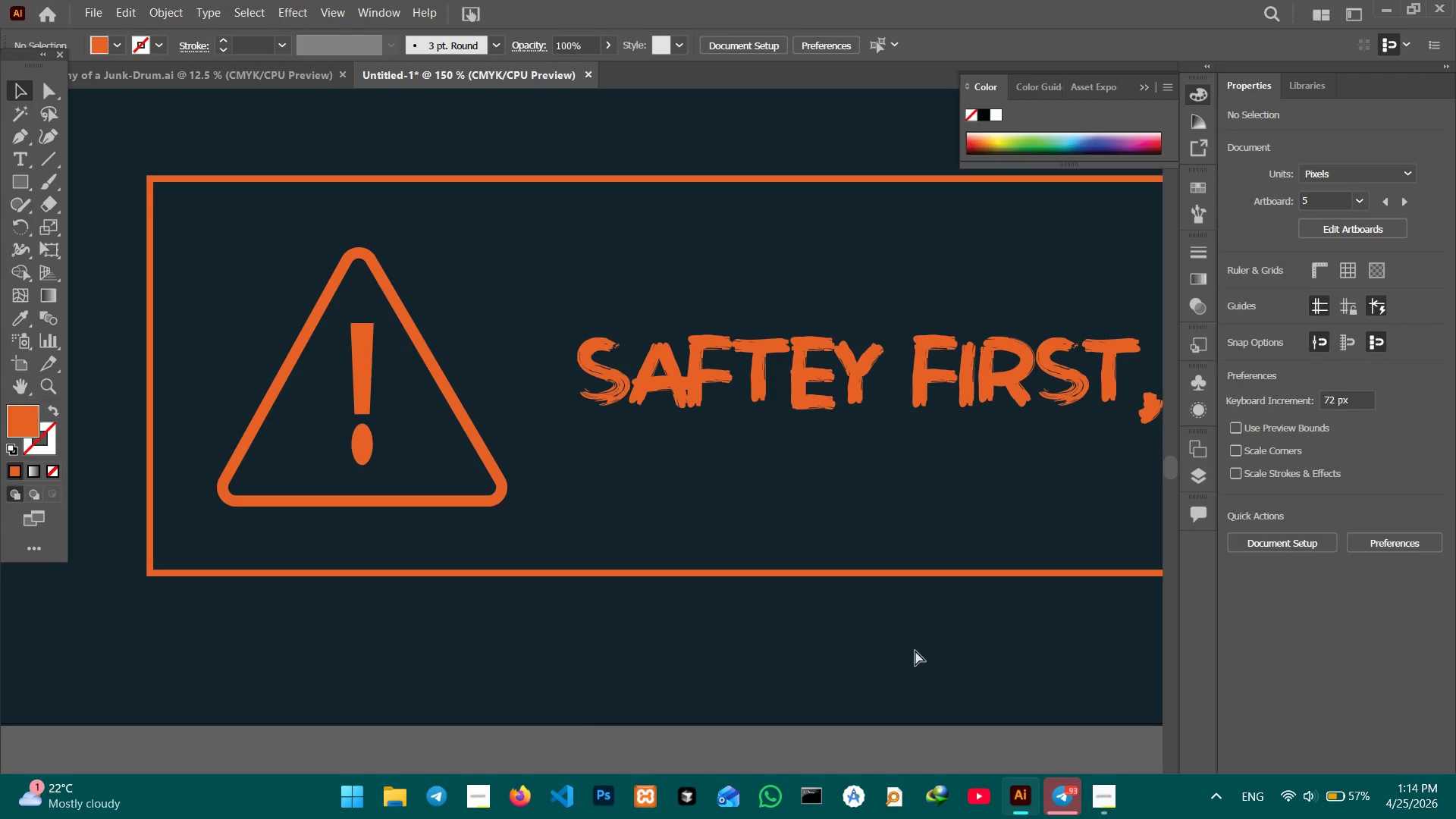 
key(Control+Minus)
 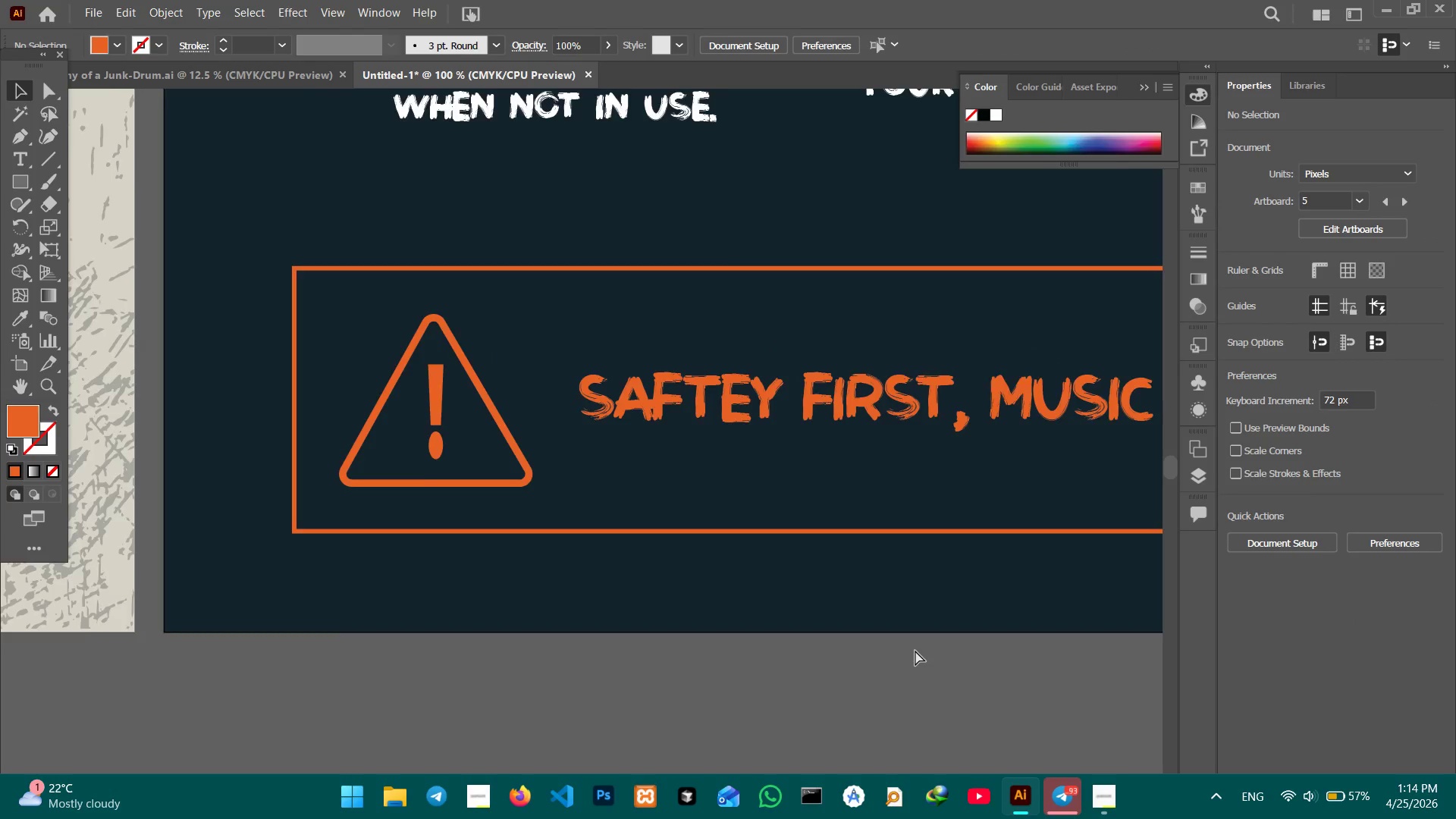 
key(Control+Minus)
 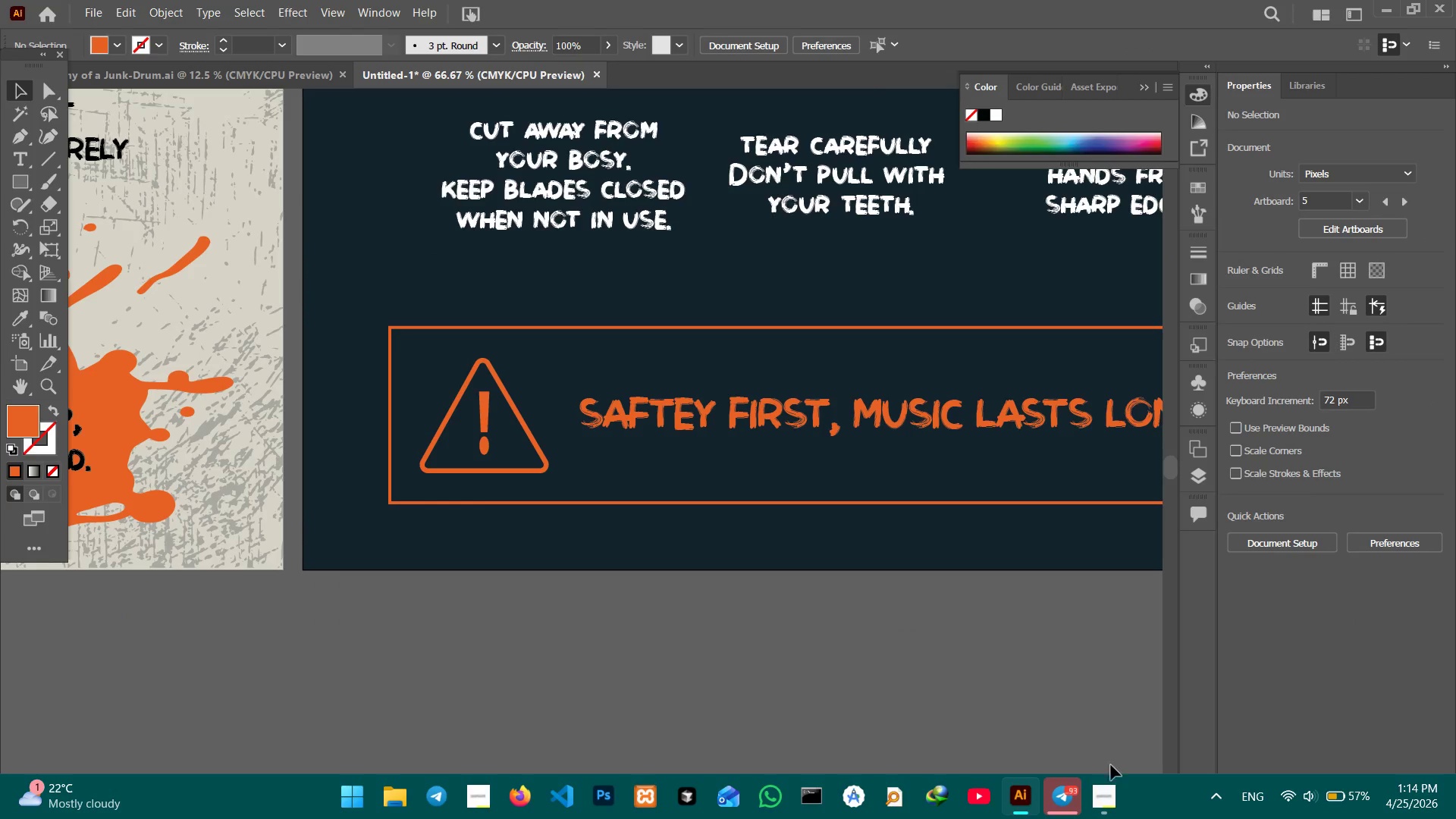 
left_click([1108, 783])